 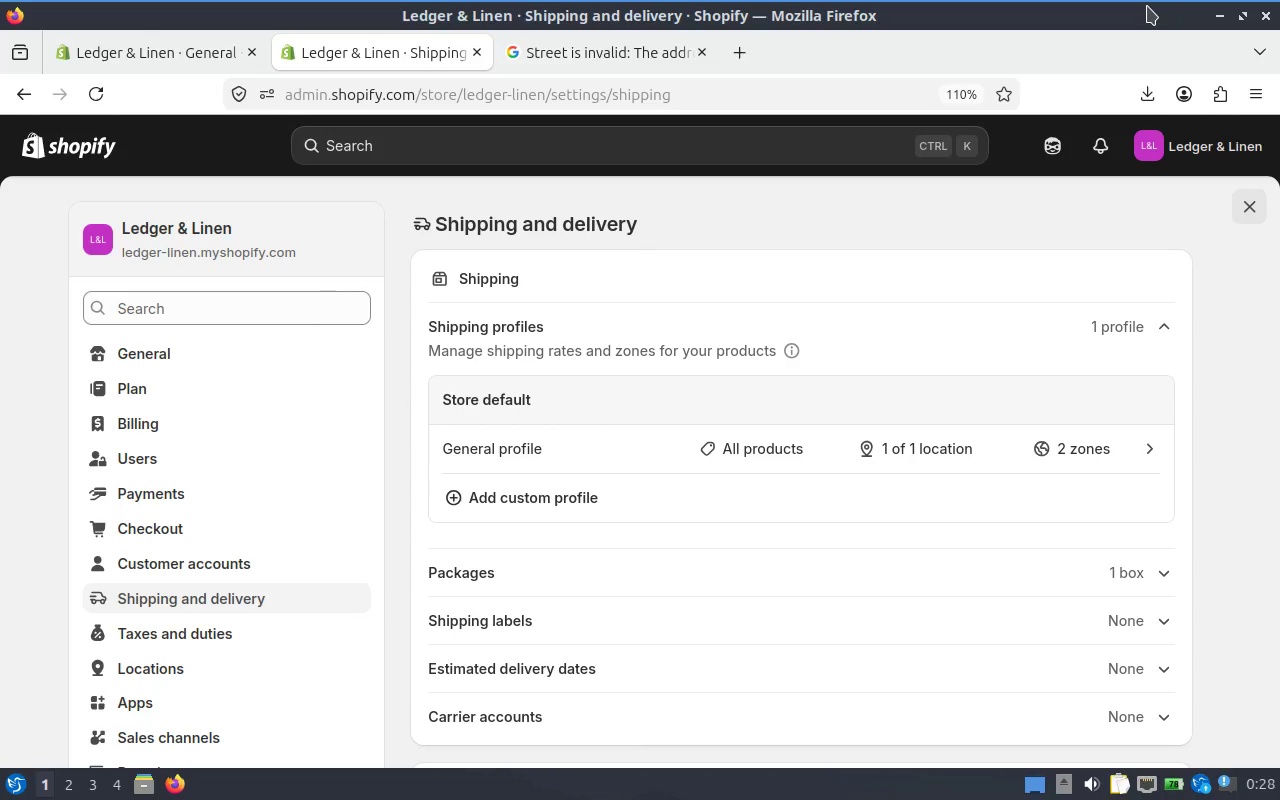 
left_click([533, 491])
 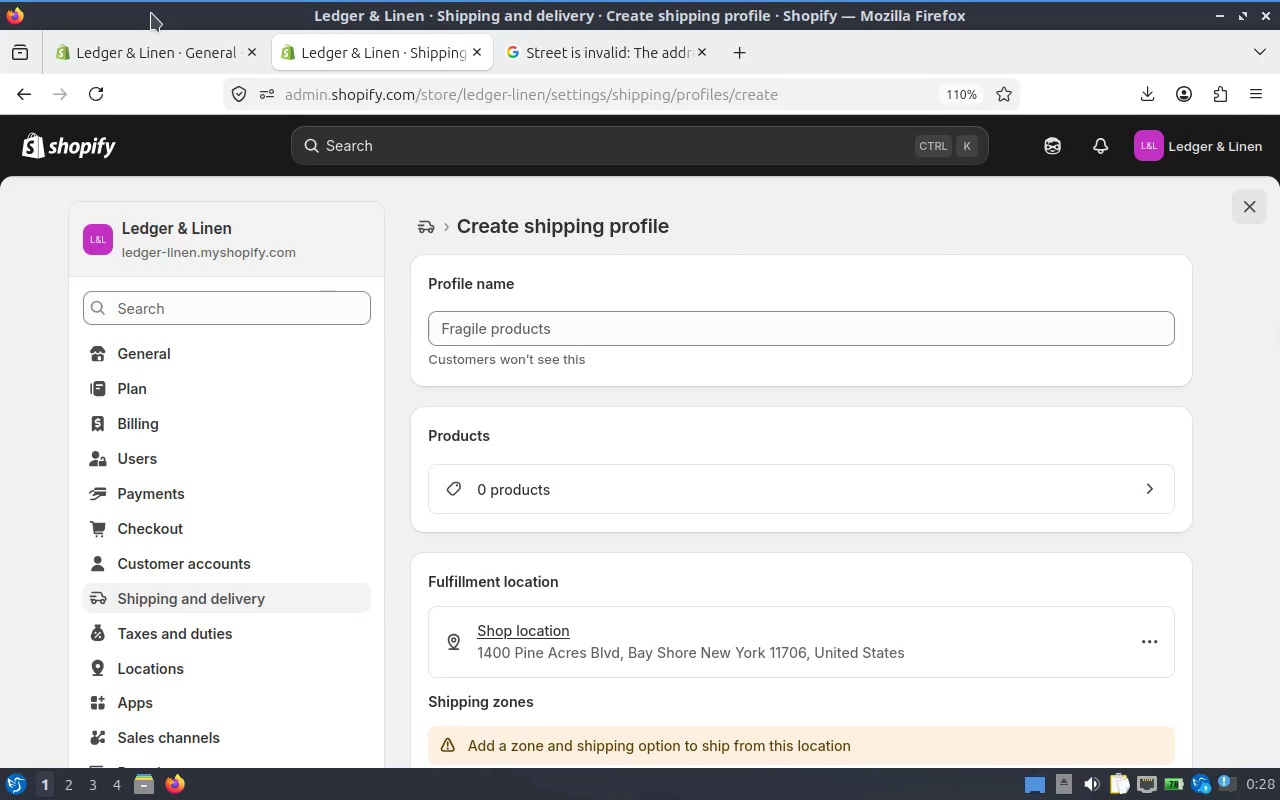 
wait(8.56)
 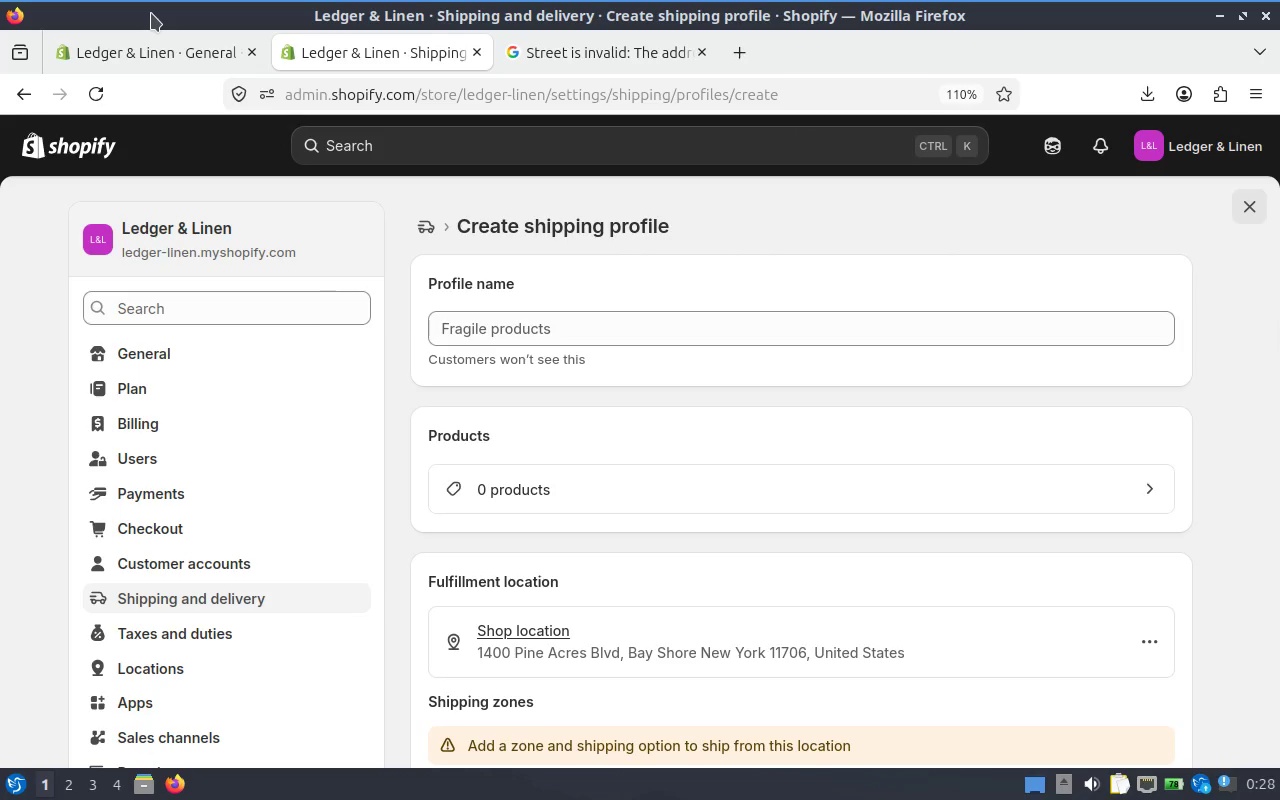 
left_click([597, 333])
 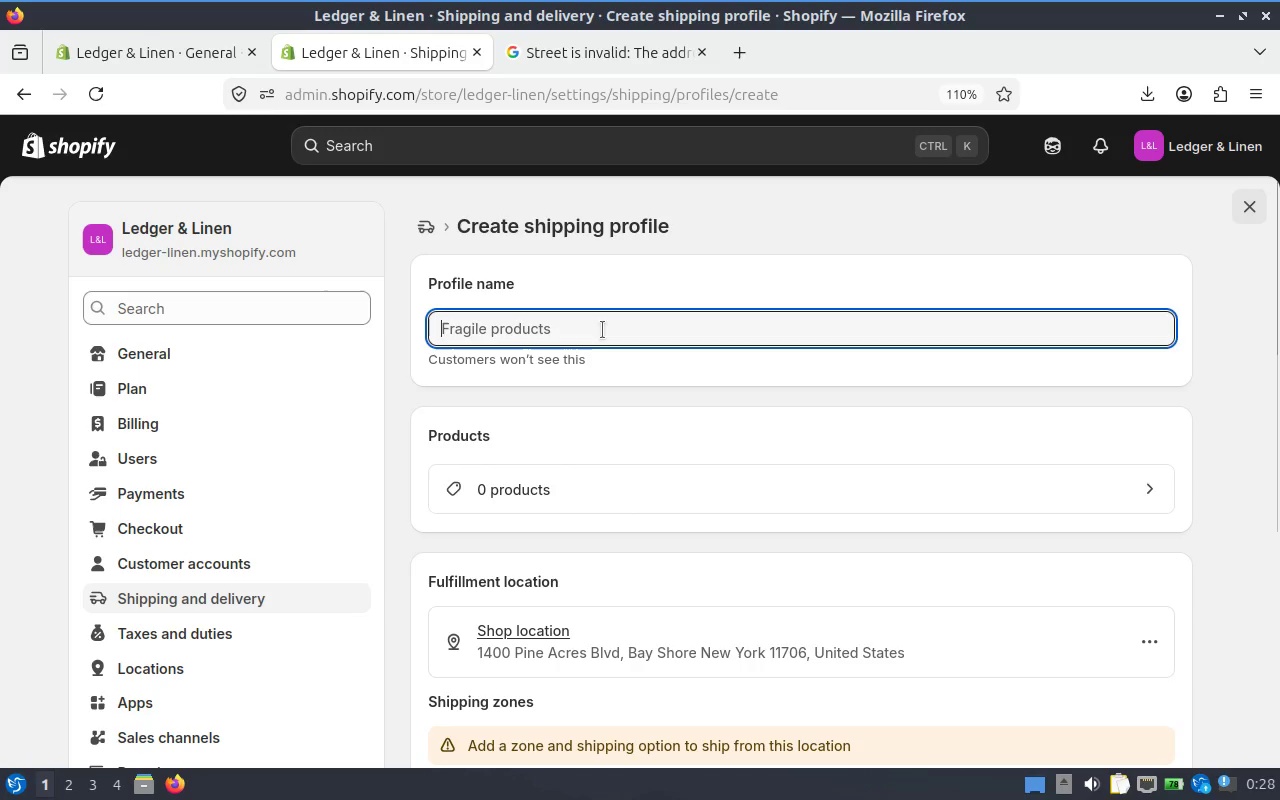 
type(Standard Statonary)
 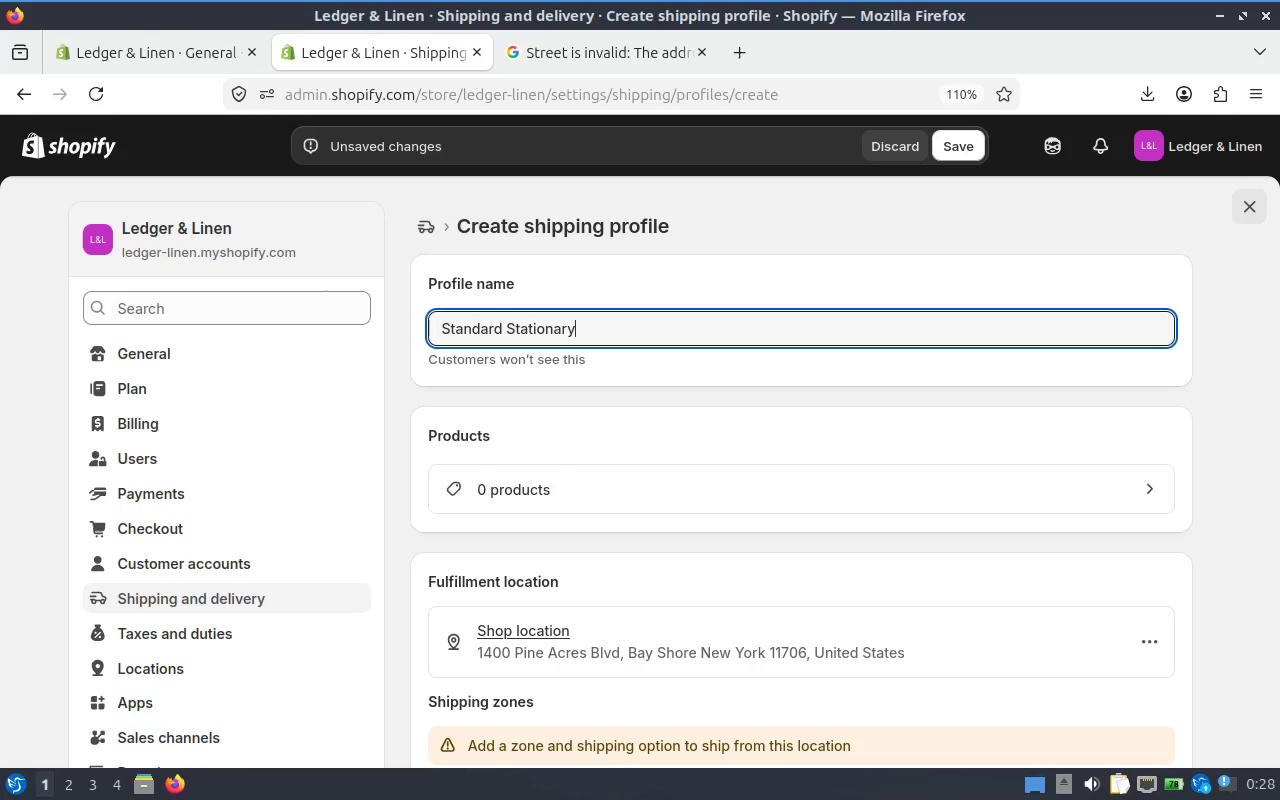 
 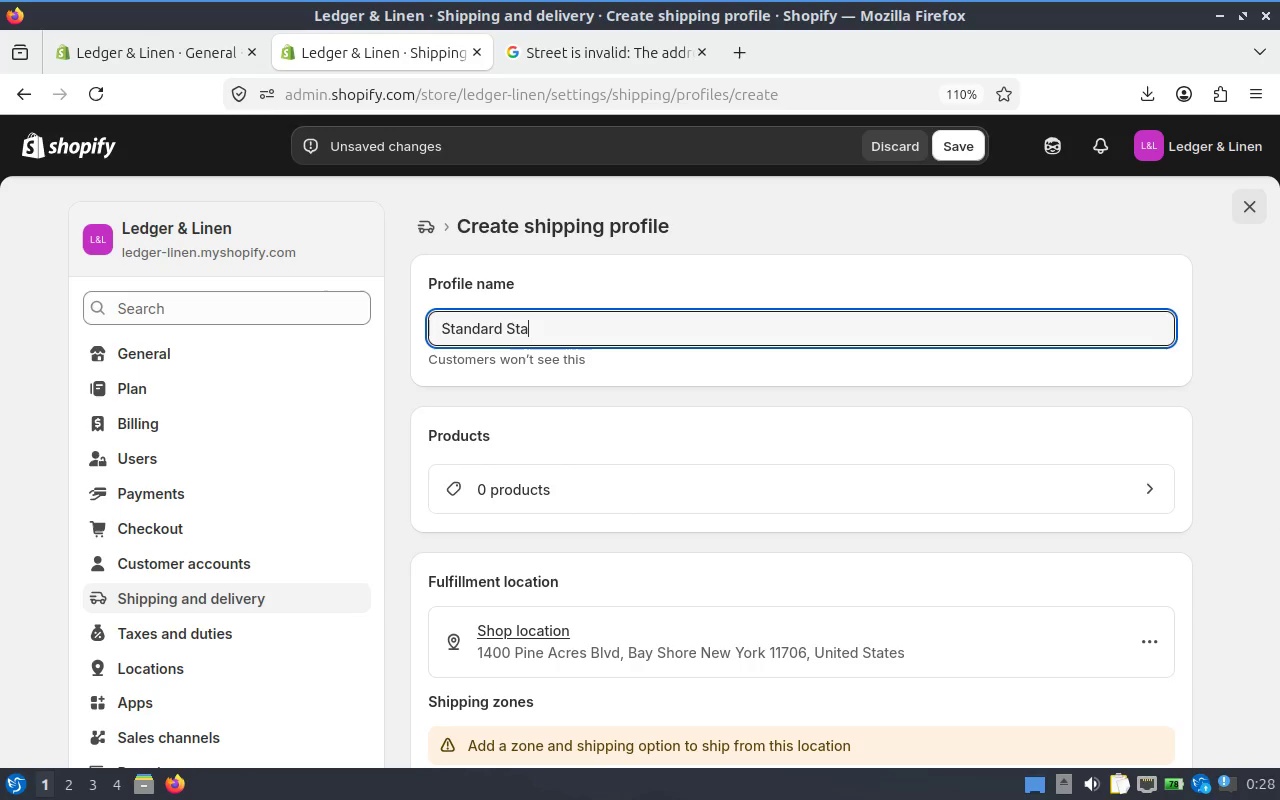 
hold_key(key=I, duration=0.51)
 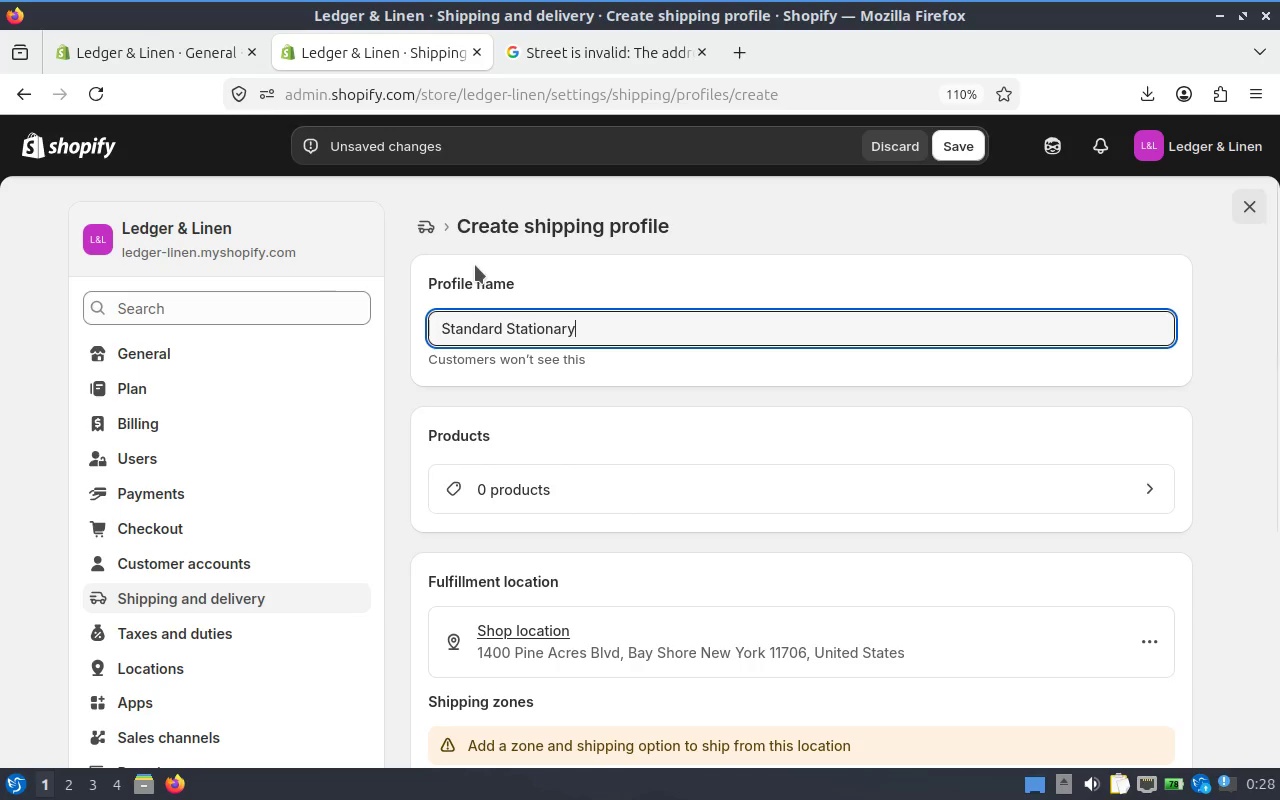 
hold_key(key=ControlLeft, duration=0.31)
 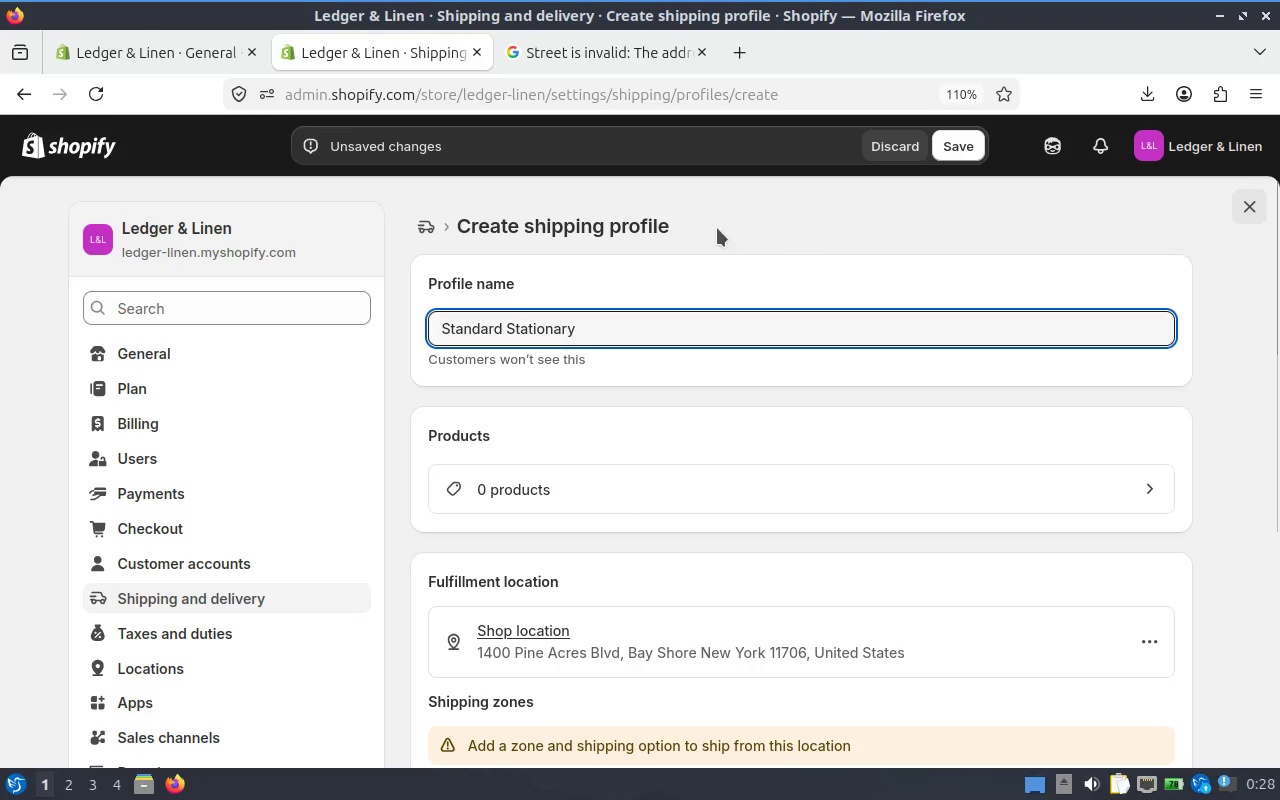 
hold_key(key=ControlLeft, duration=0.51)
scroll: coordinate [722, 230], scroll_direction: up, amount: 1.0
 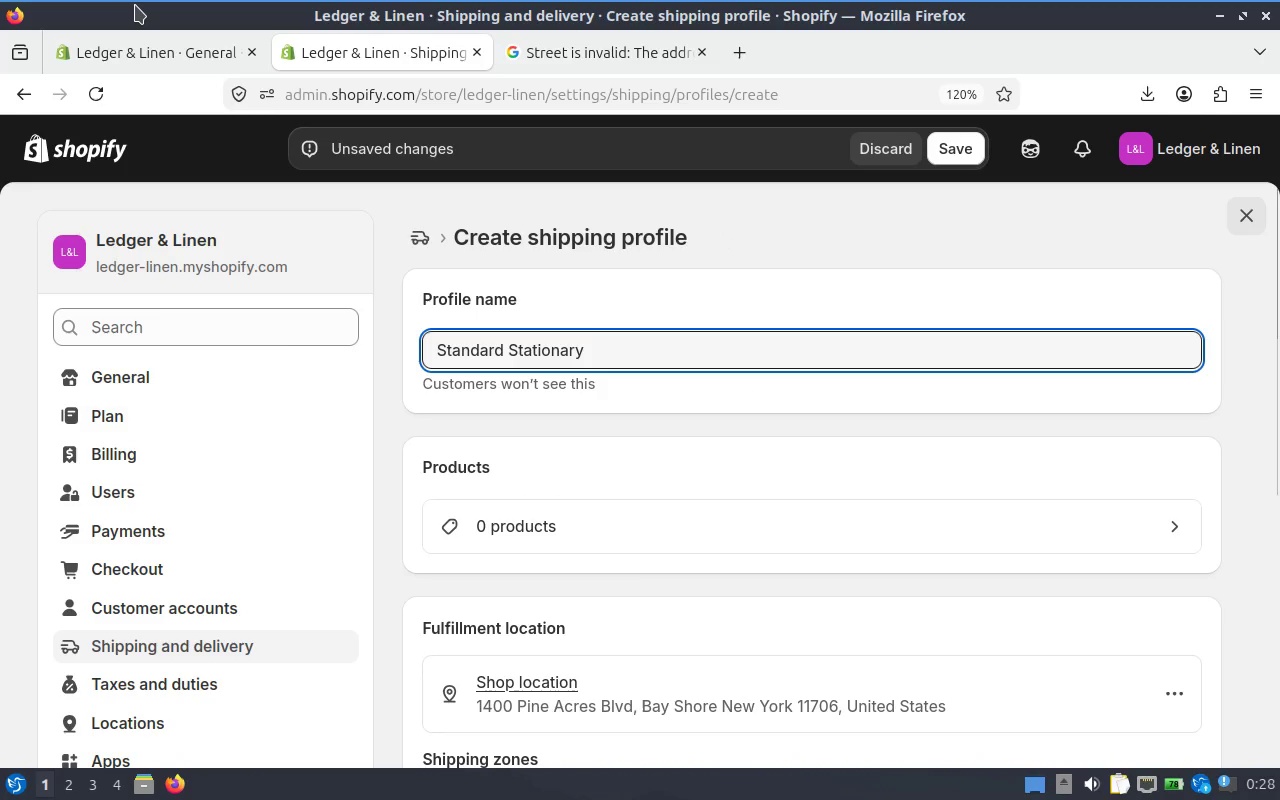 
wait(8.43)
 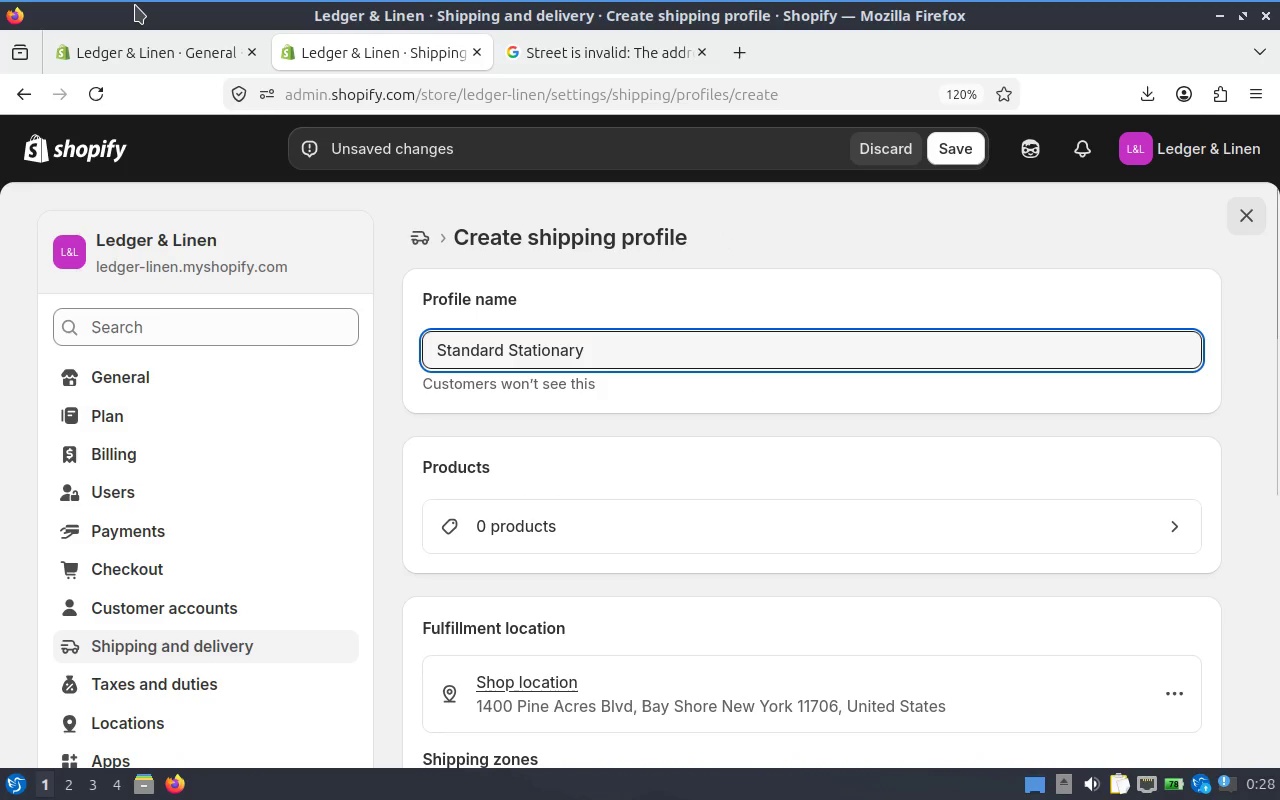 
key(Backspace)
key(Backspace)
key(Backspace)
key(Backspace)
type(nery)
 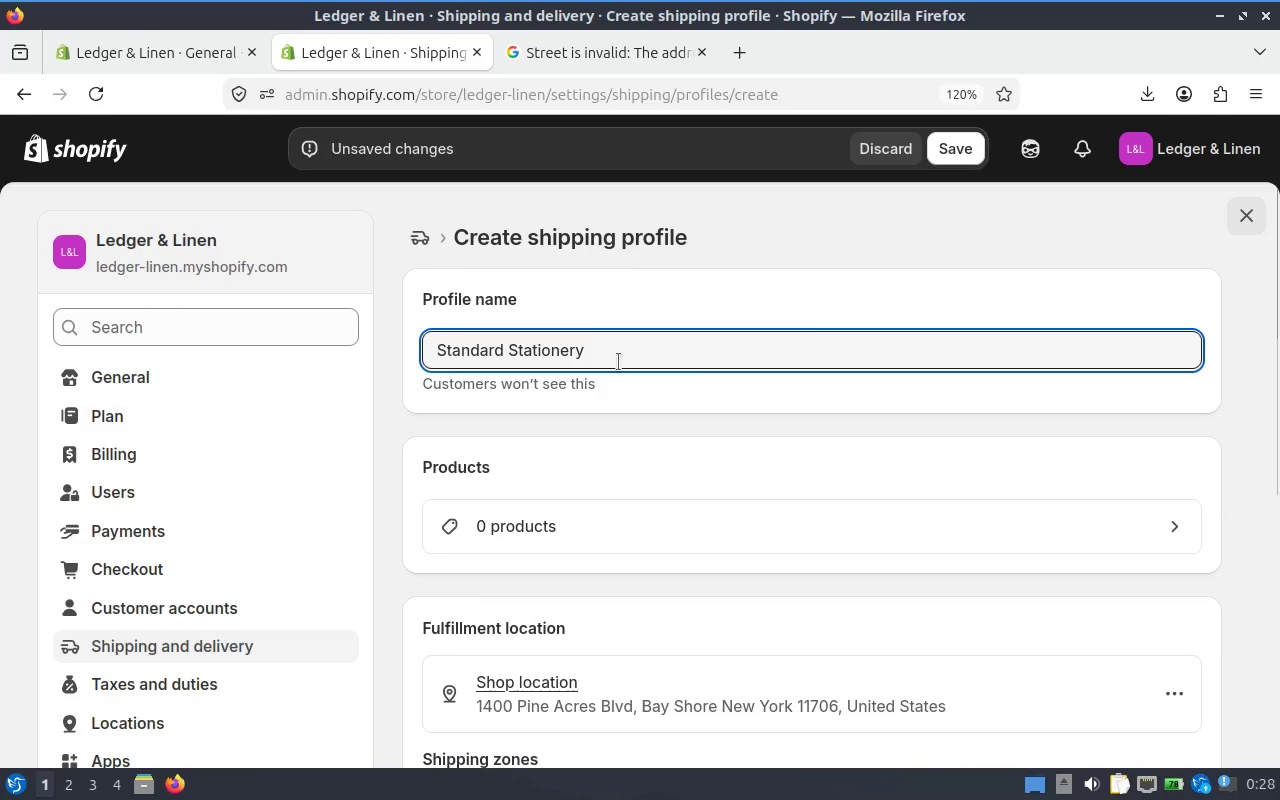 
scroll: coordinate [731, 367], scroll_direction: down, amount: 1.0
 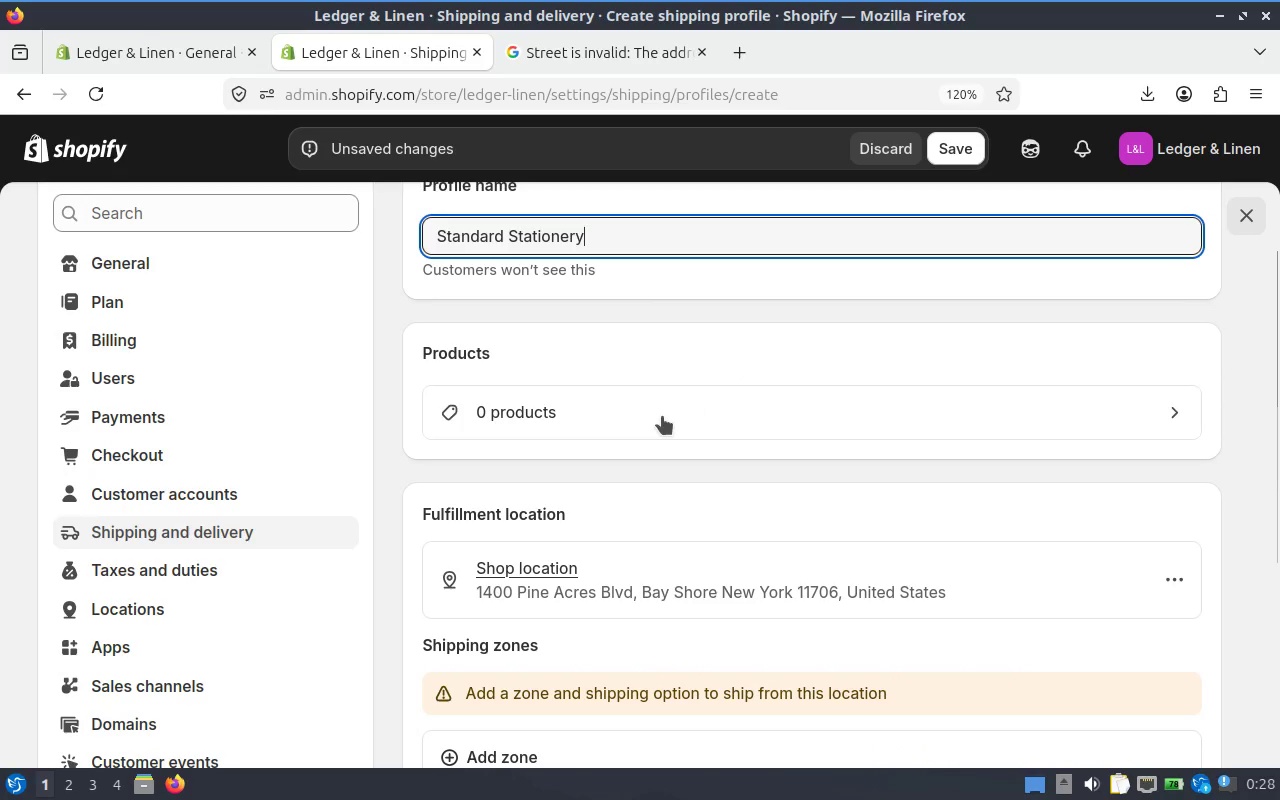 
left_click([662, 416])
 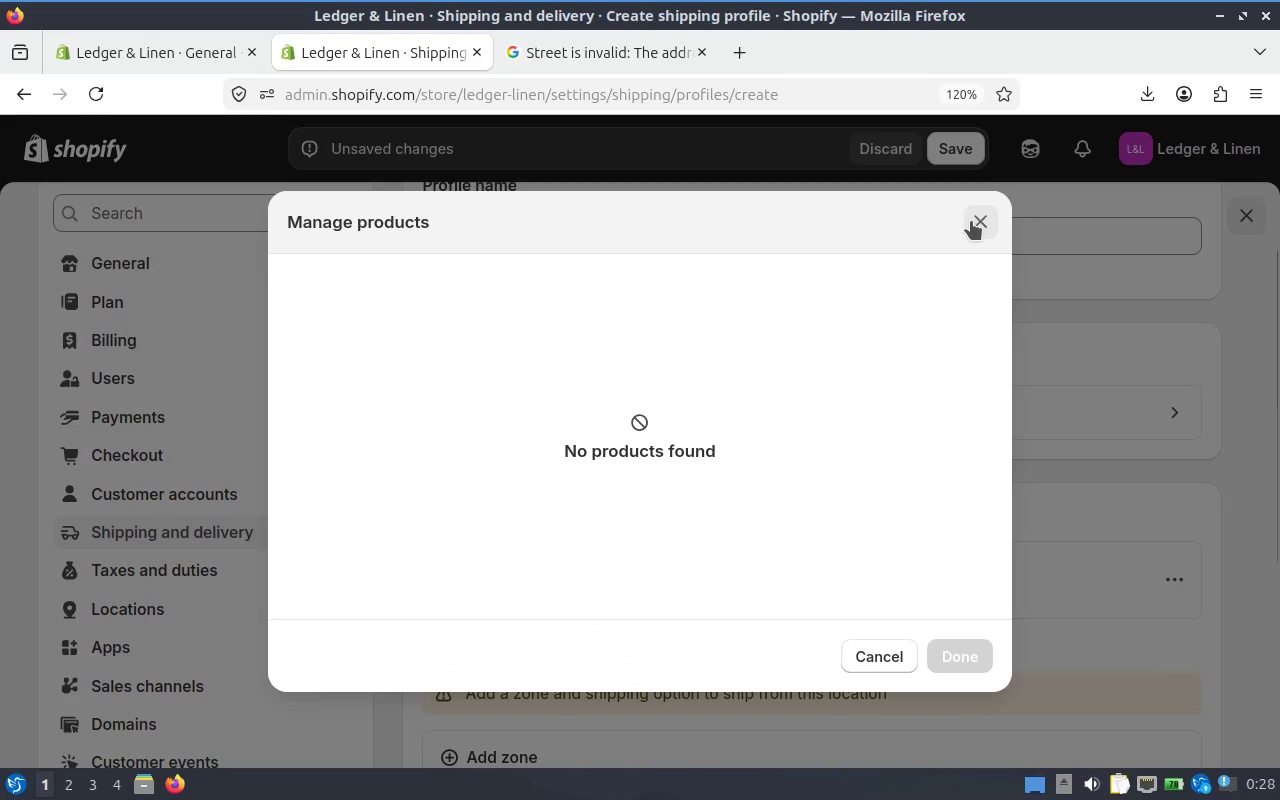 
left_click([982, 216])
 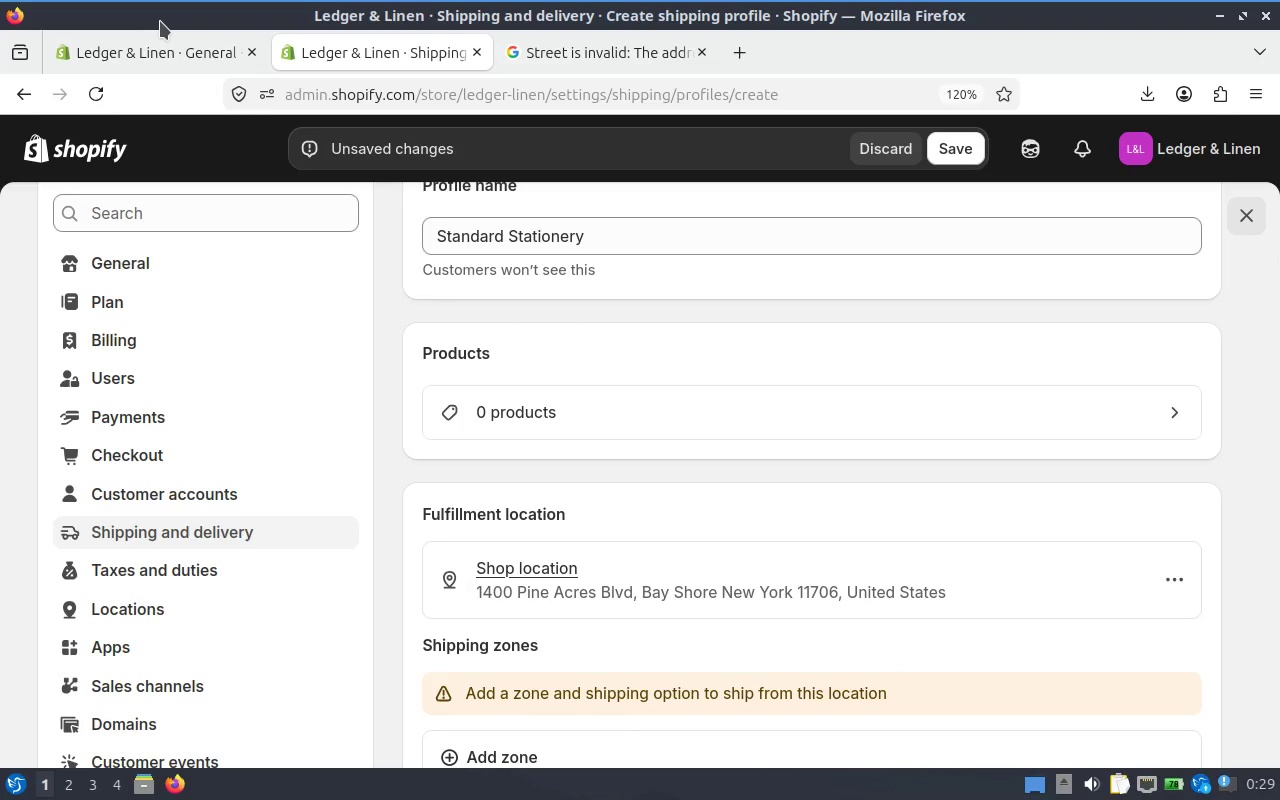 
wait(9.91)
 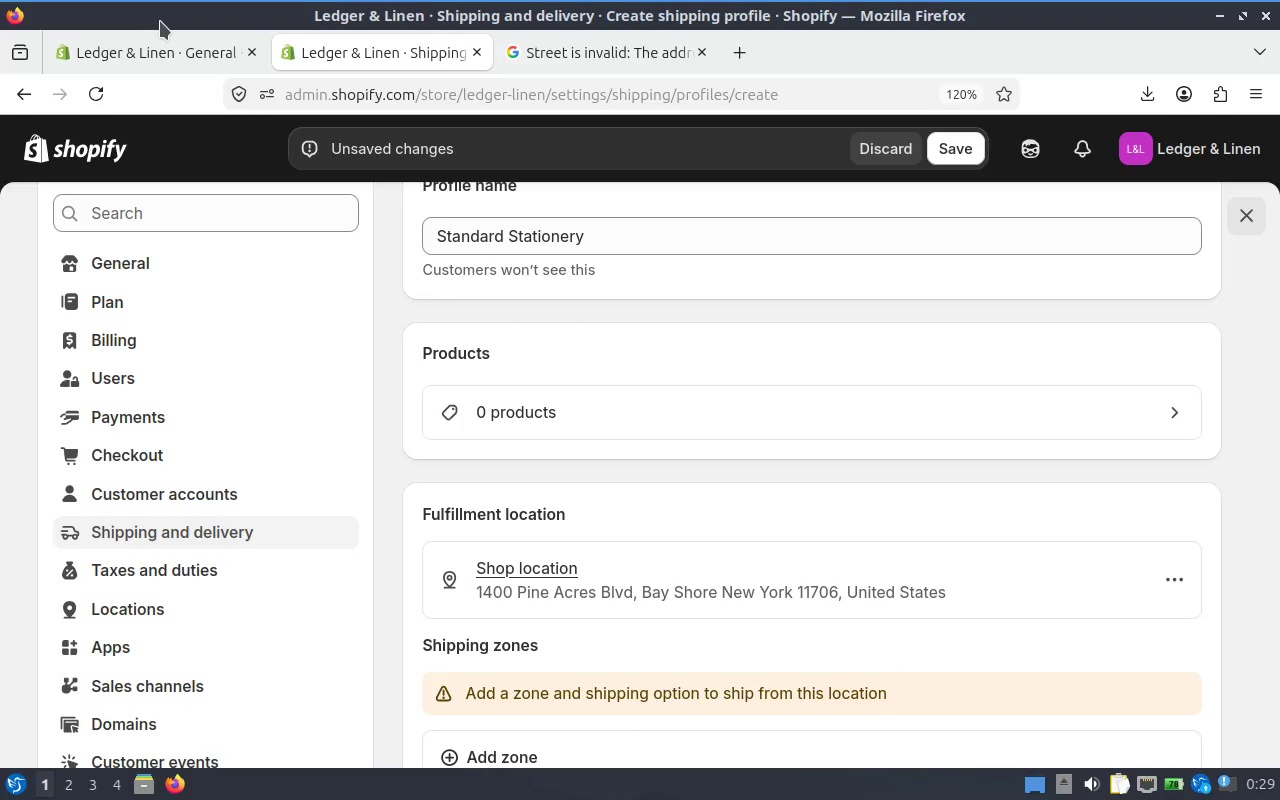 
scroll: coordinate [805, 328], scroll_direction: up, amount: 1.0
 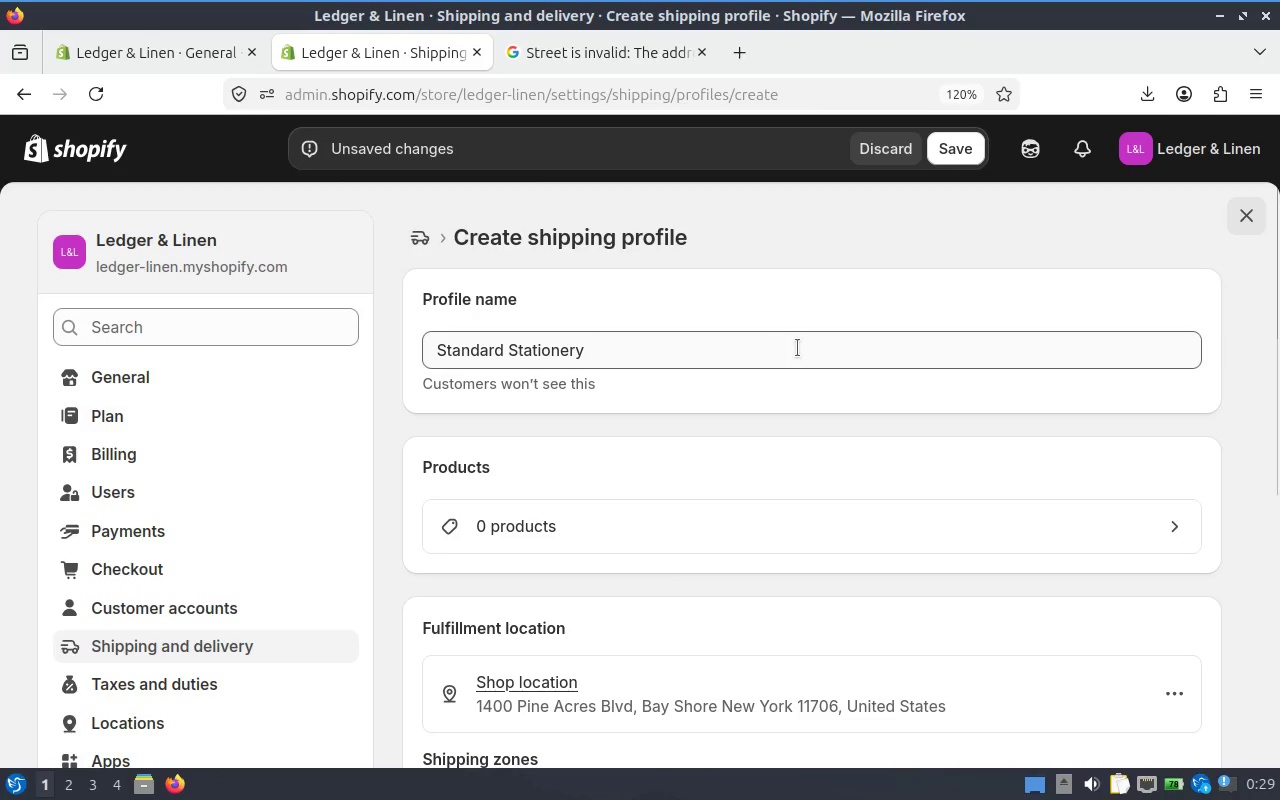 
scroll: coordinate [797, 348], scroll_direction: down, amount: 2.0
 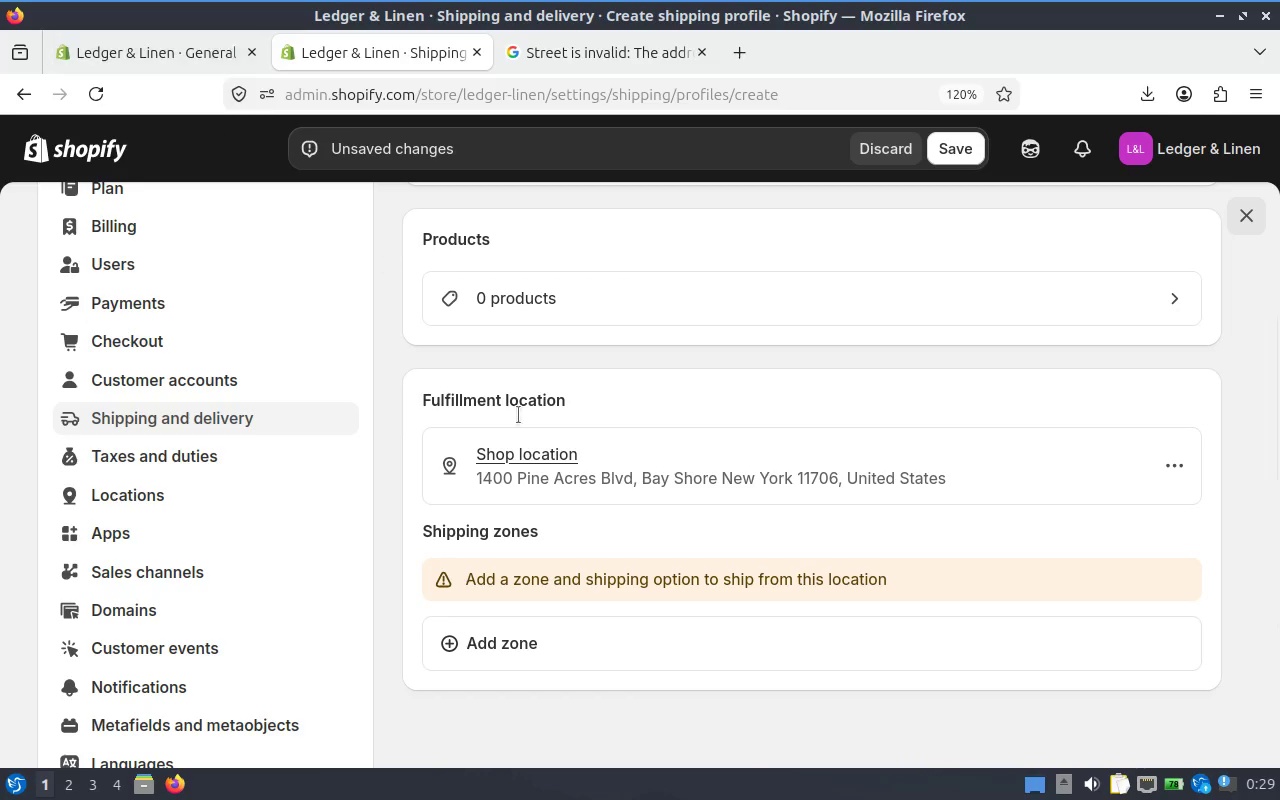 
wait(12.48)
 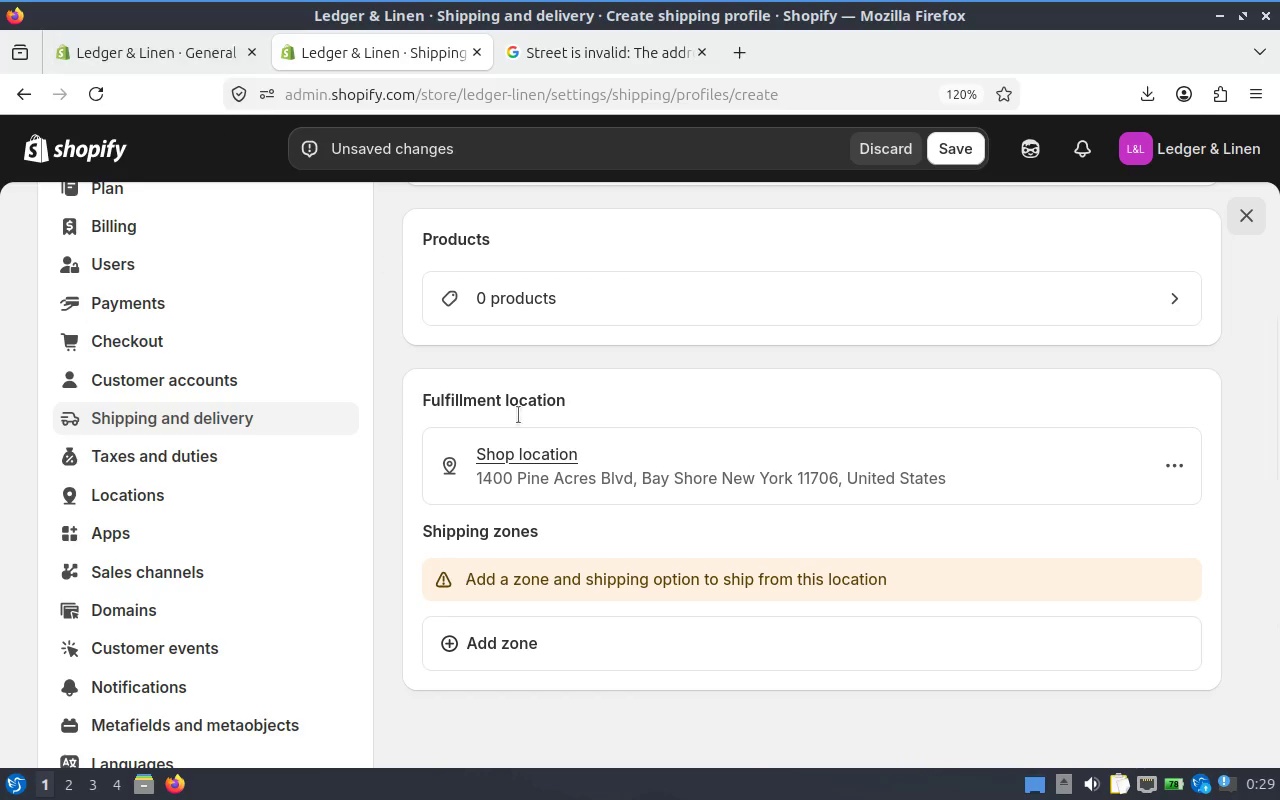 
left_click([535, 653])
 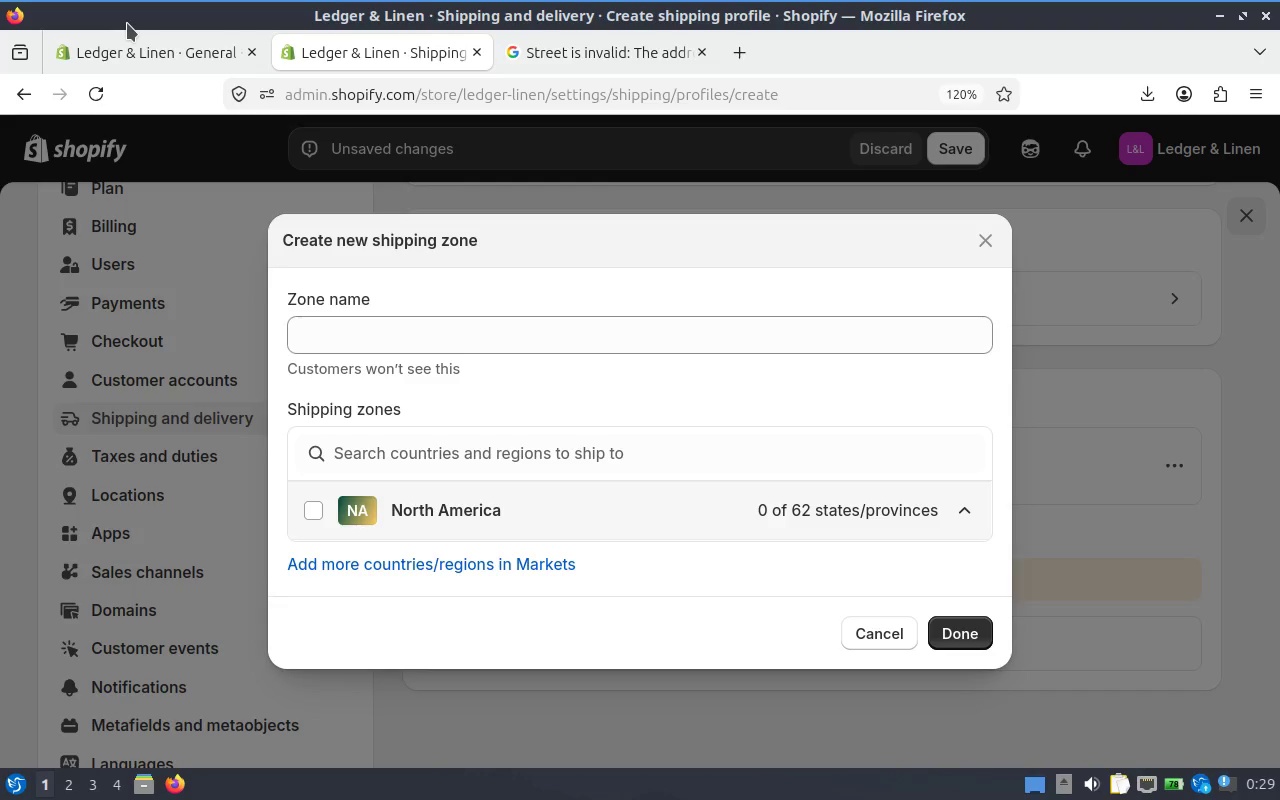 
wait(6.3)
 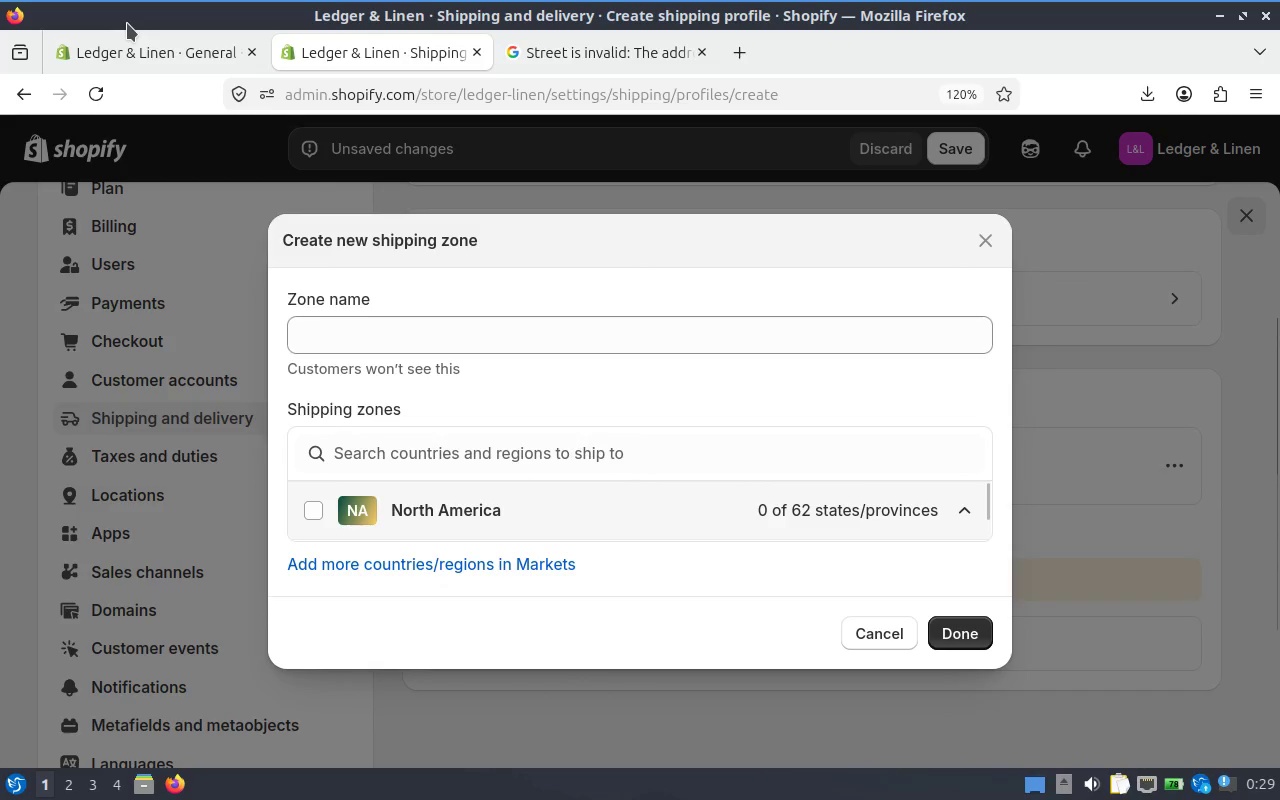 
left_click([387, 330])
 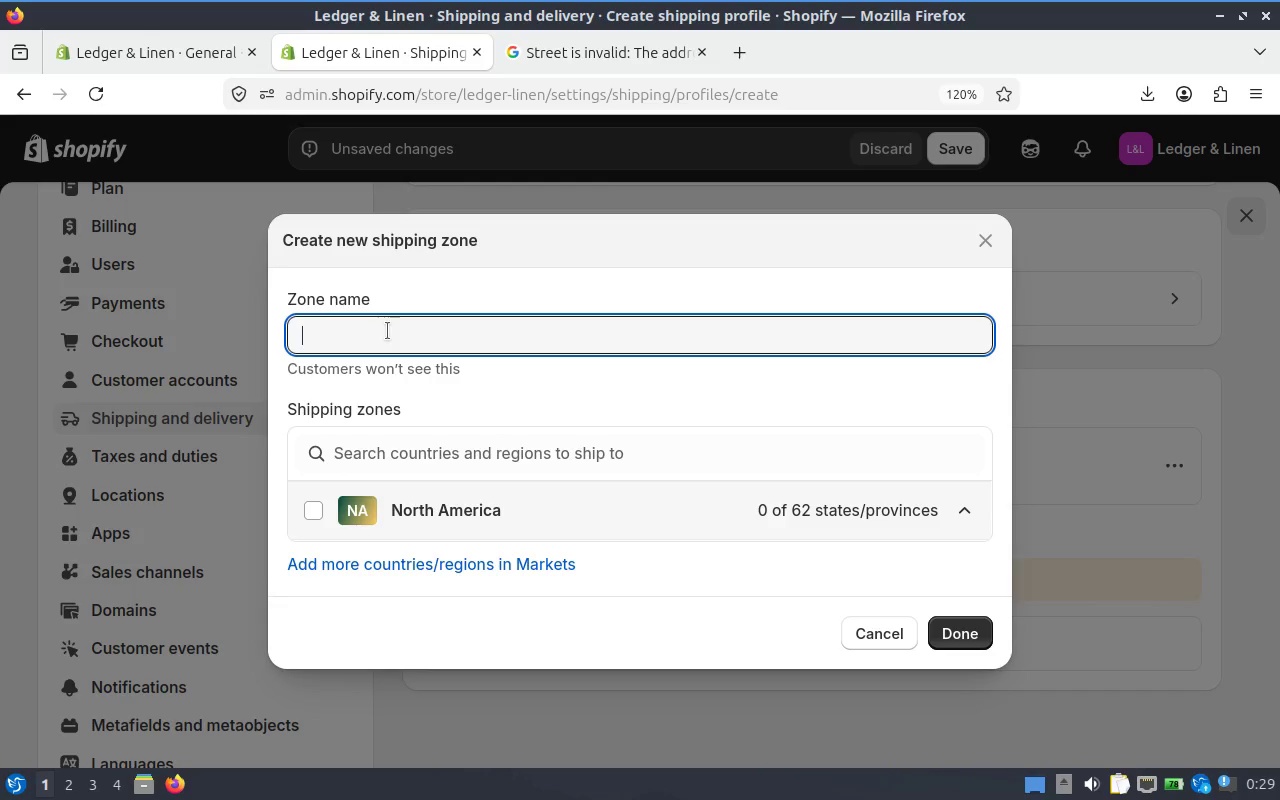 
type(us)
 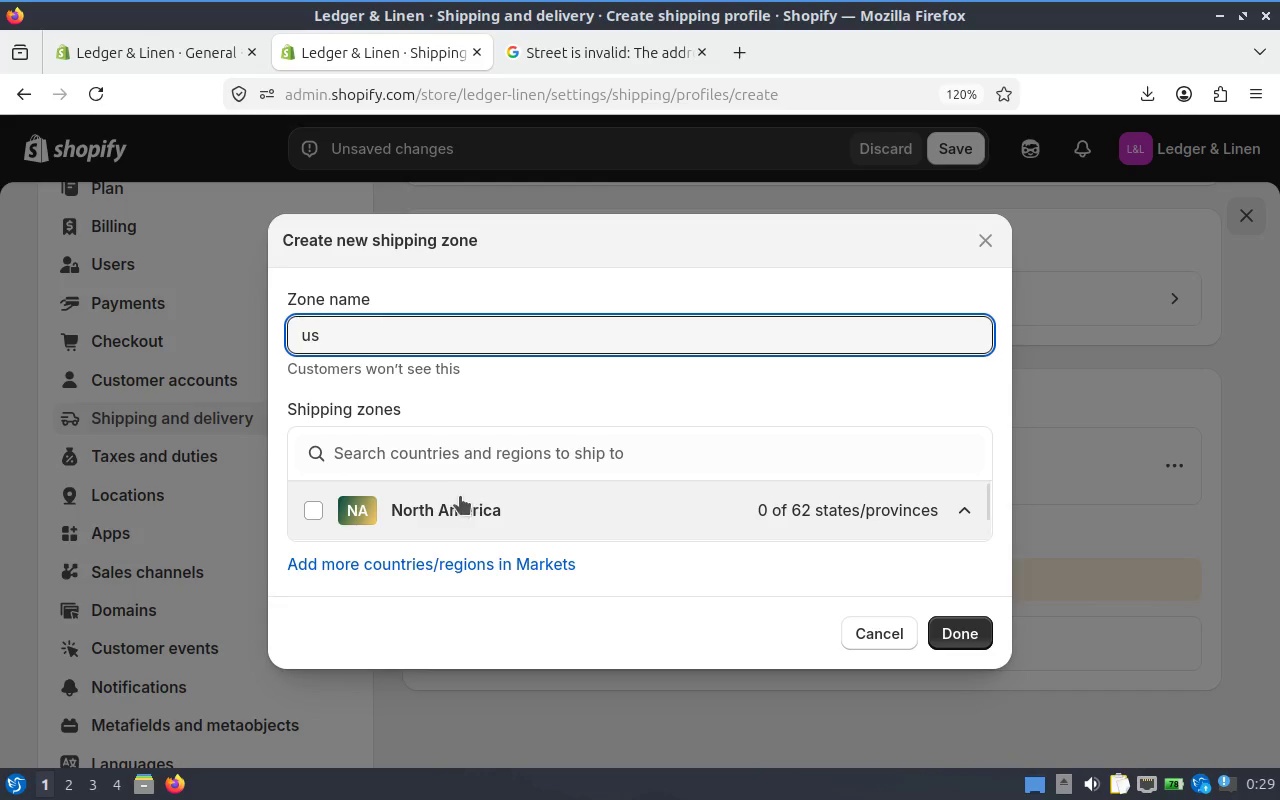 
left_click([427, 463])
 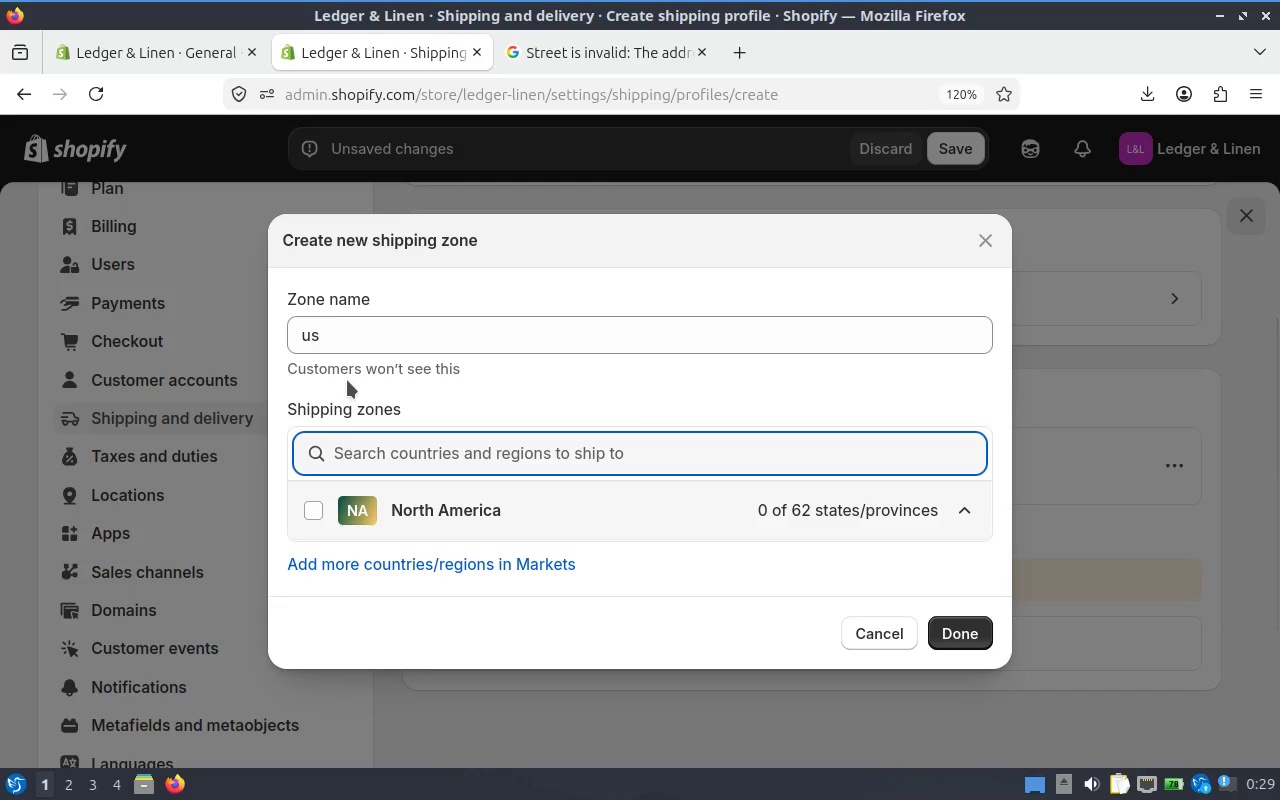 
type(us)
 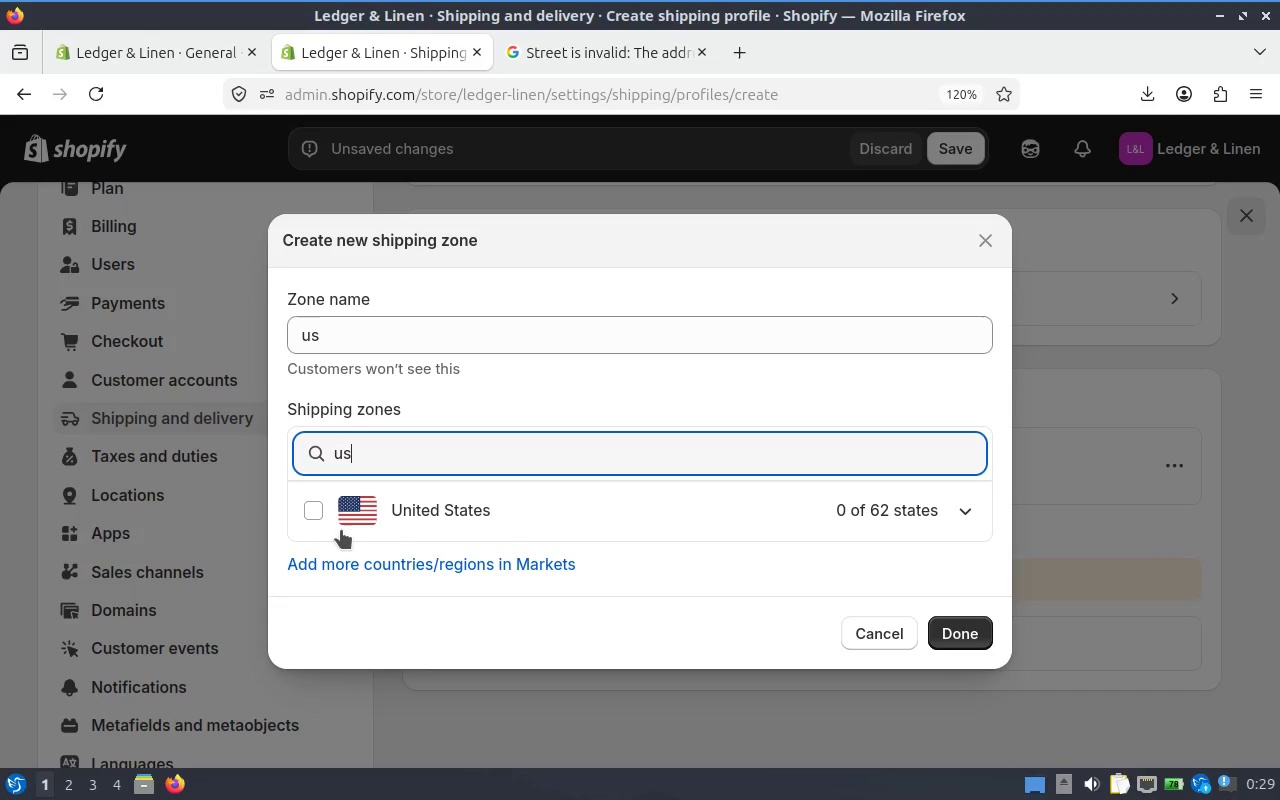 
left_click([315, 512])
 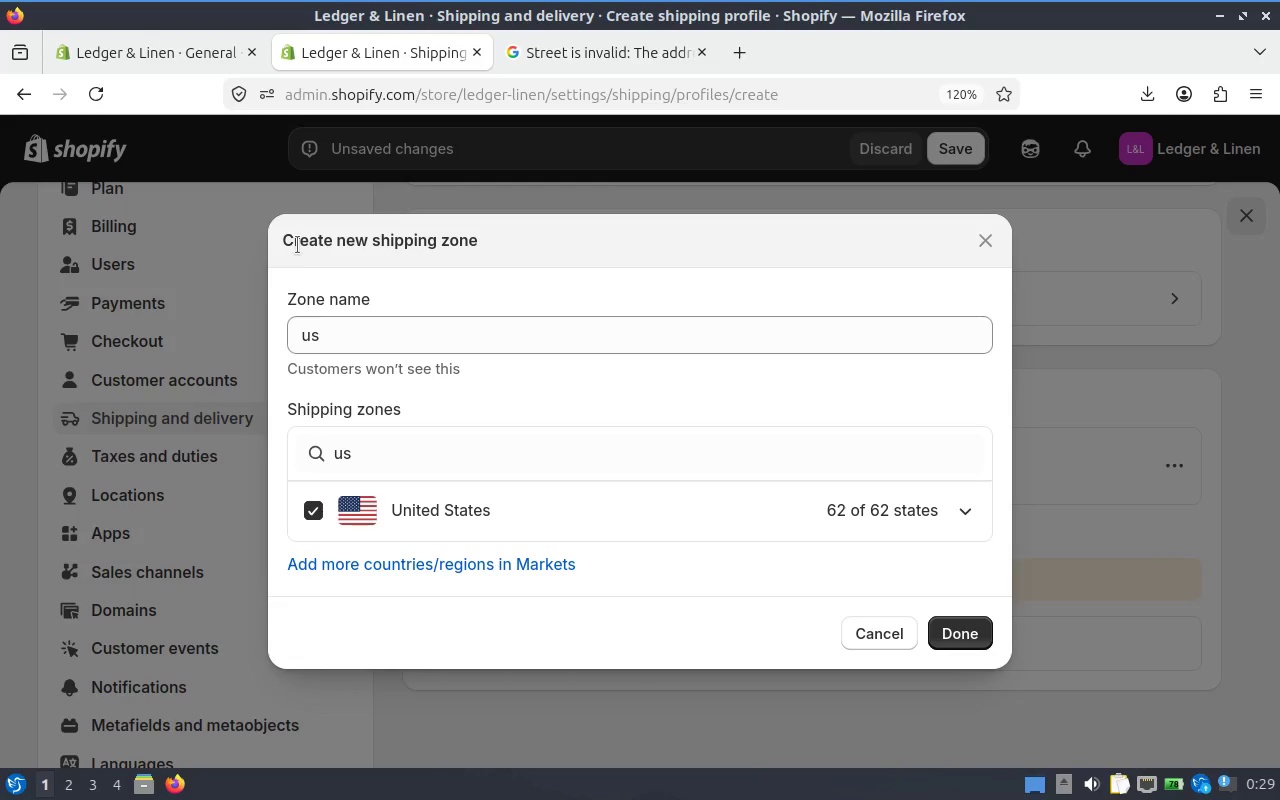 
left_click([441, 338])
 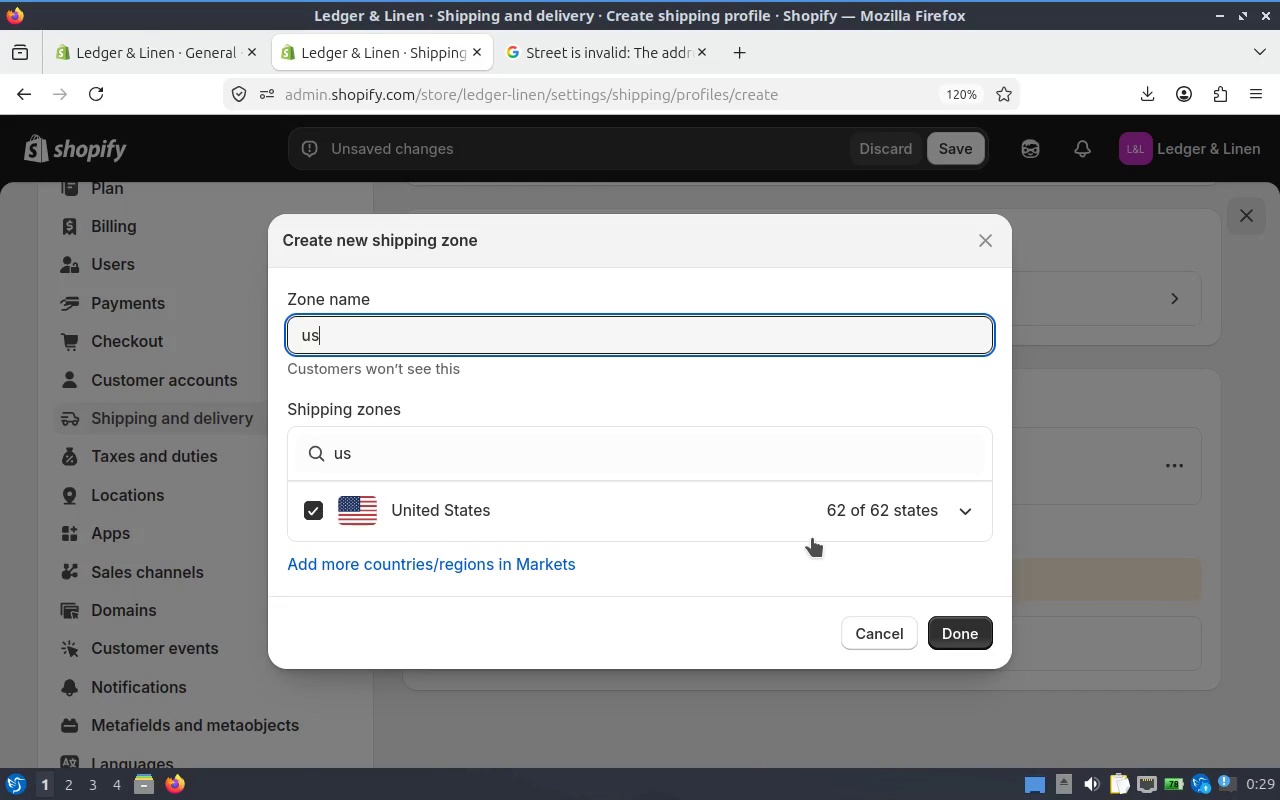 
key(Backspace)
key(Backspace)
type(US only zone)
 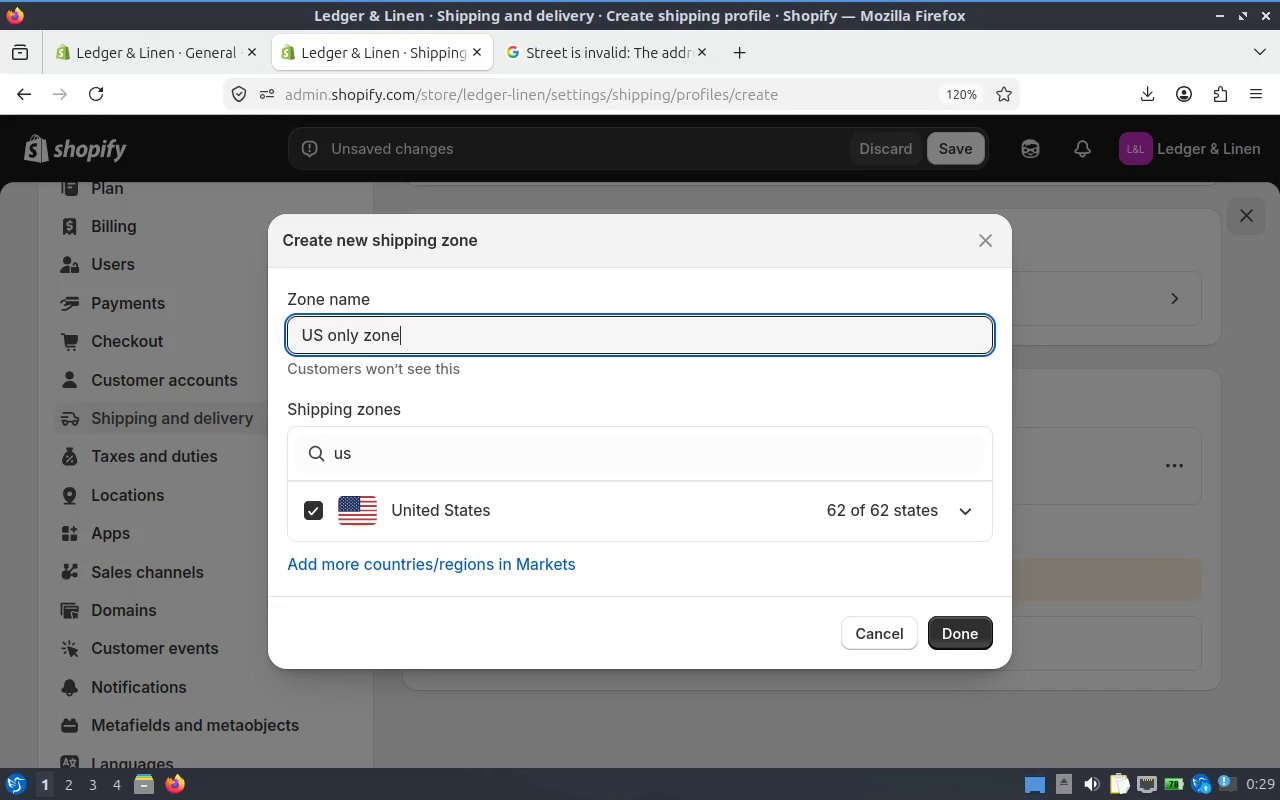 
left_click([962, 622])
 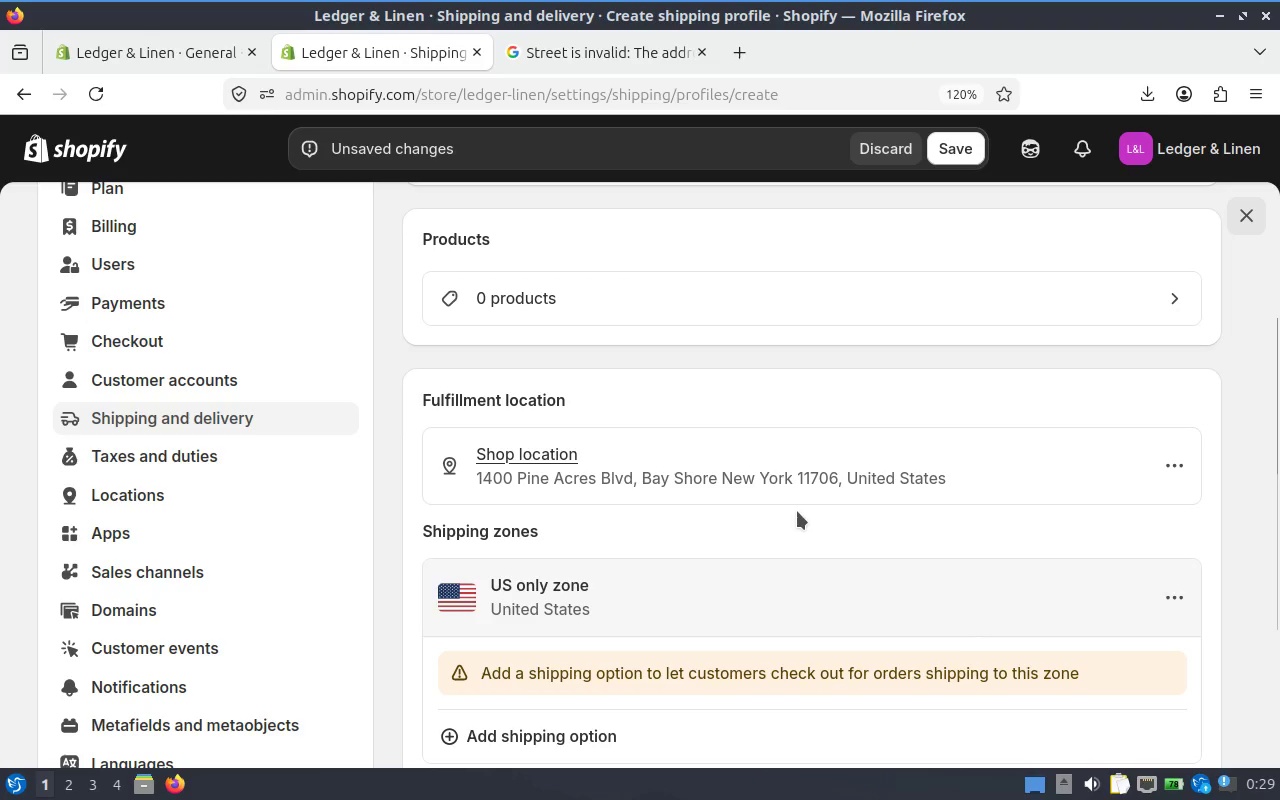 
scroll: coordinate [797, 511], scroll_direction: down, amount: 2.0
 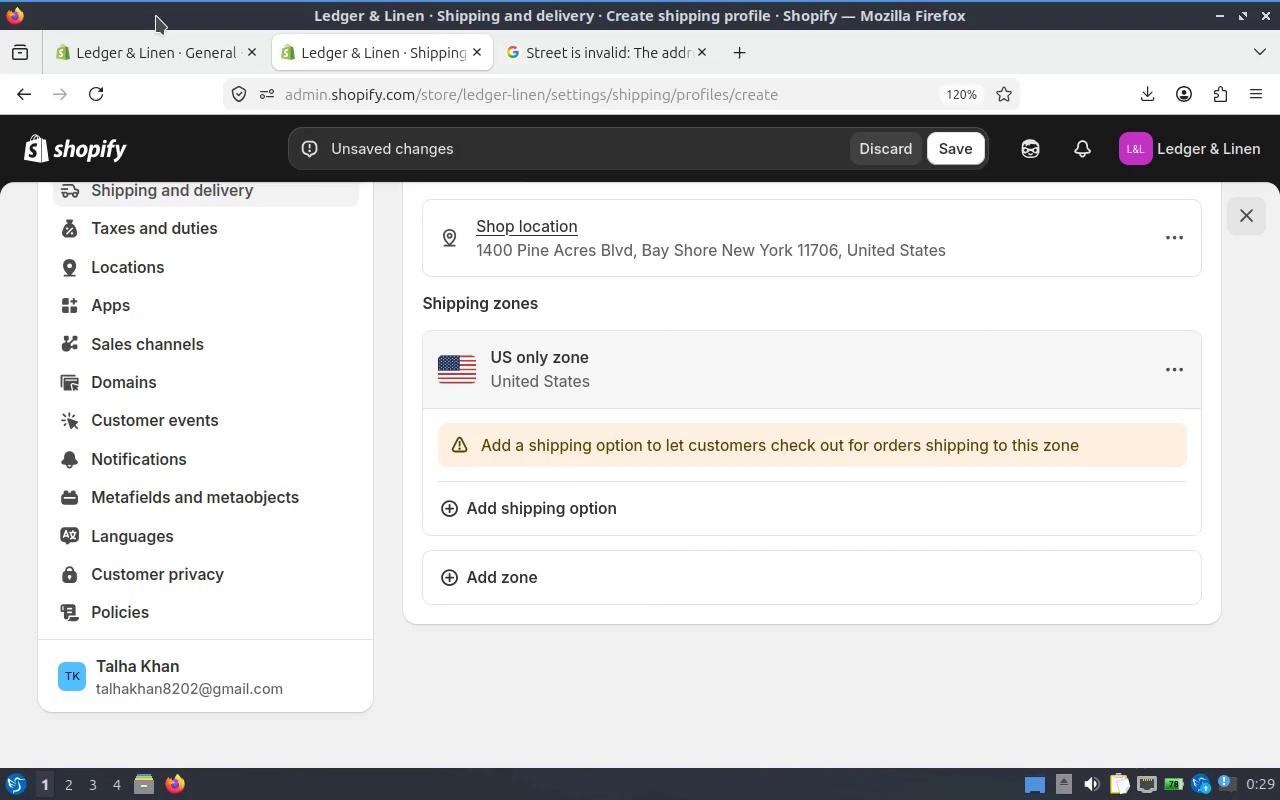 
wait(8.89)
 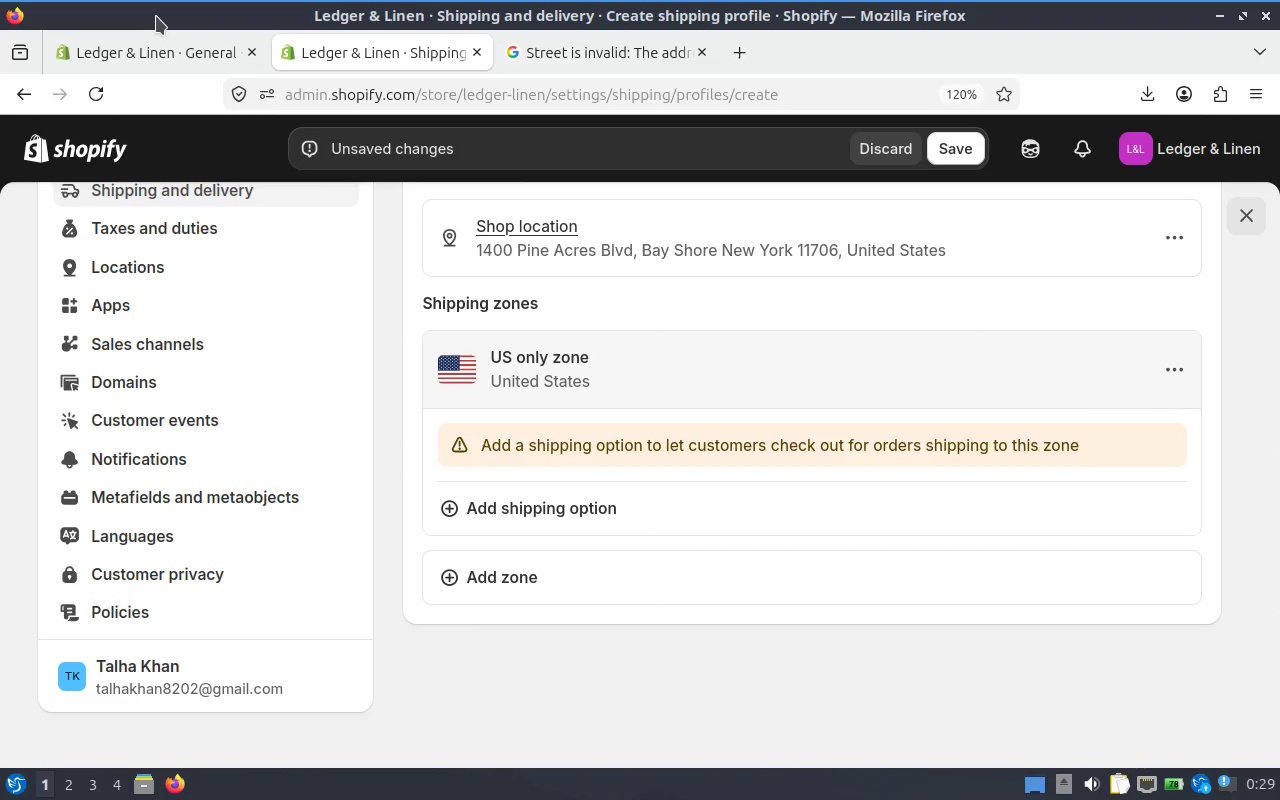 
scroll: coordinate [650, 340], scroll_direction: up, amount: 1.0
 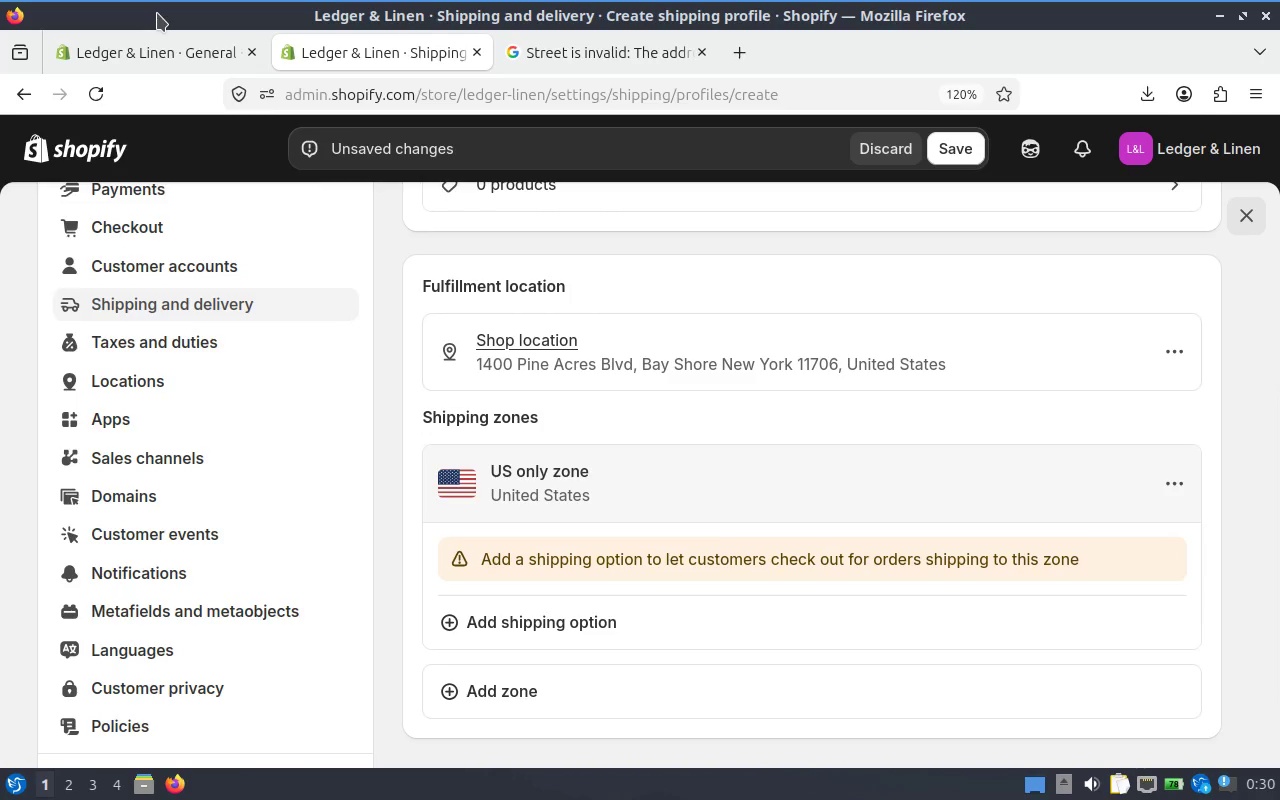 
wait(5.46)
 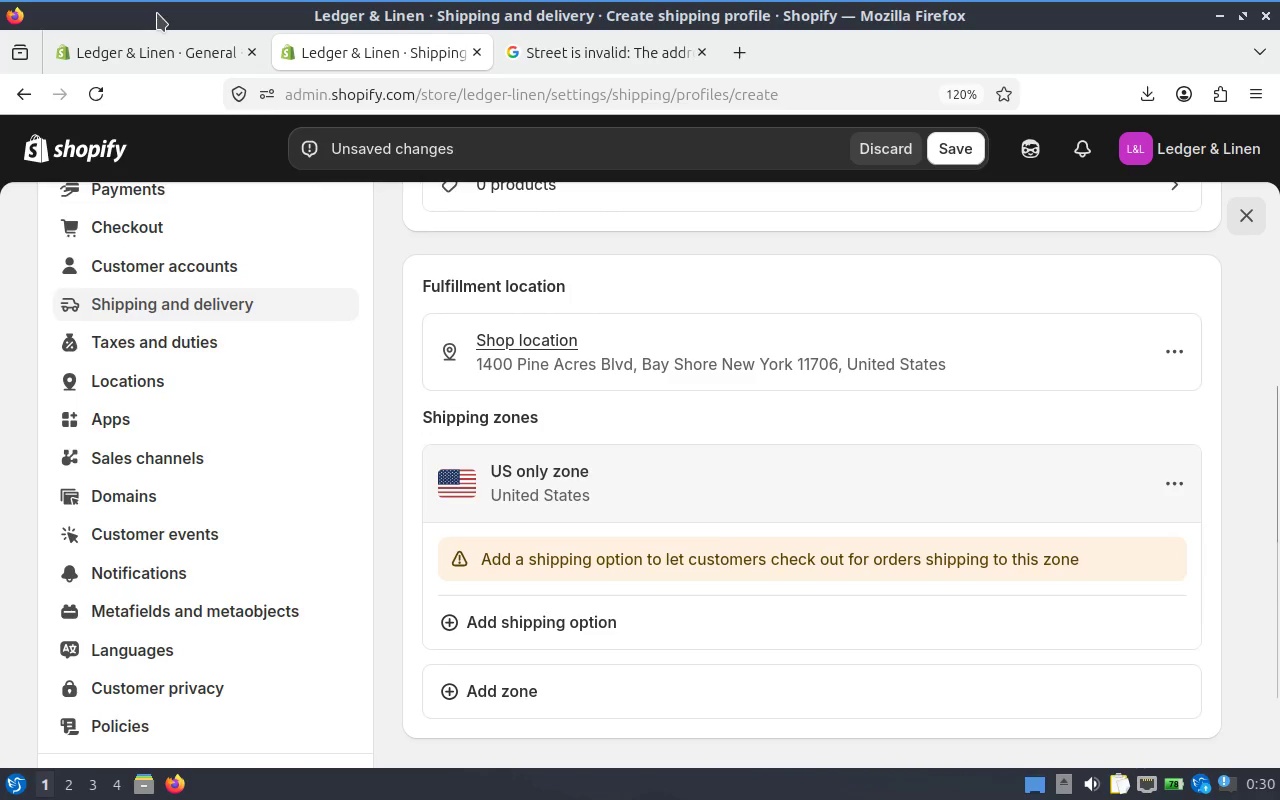 
scroll: coordinate [881, 365], scroll_direction: up, amount: 5.0
 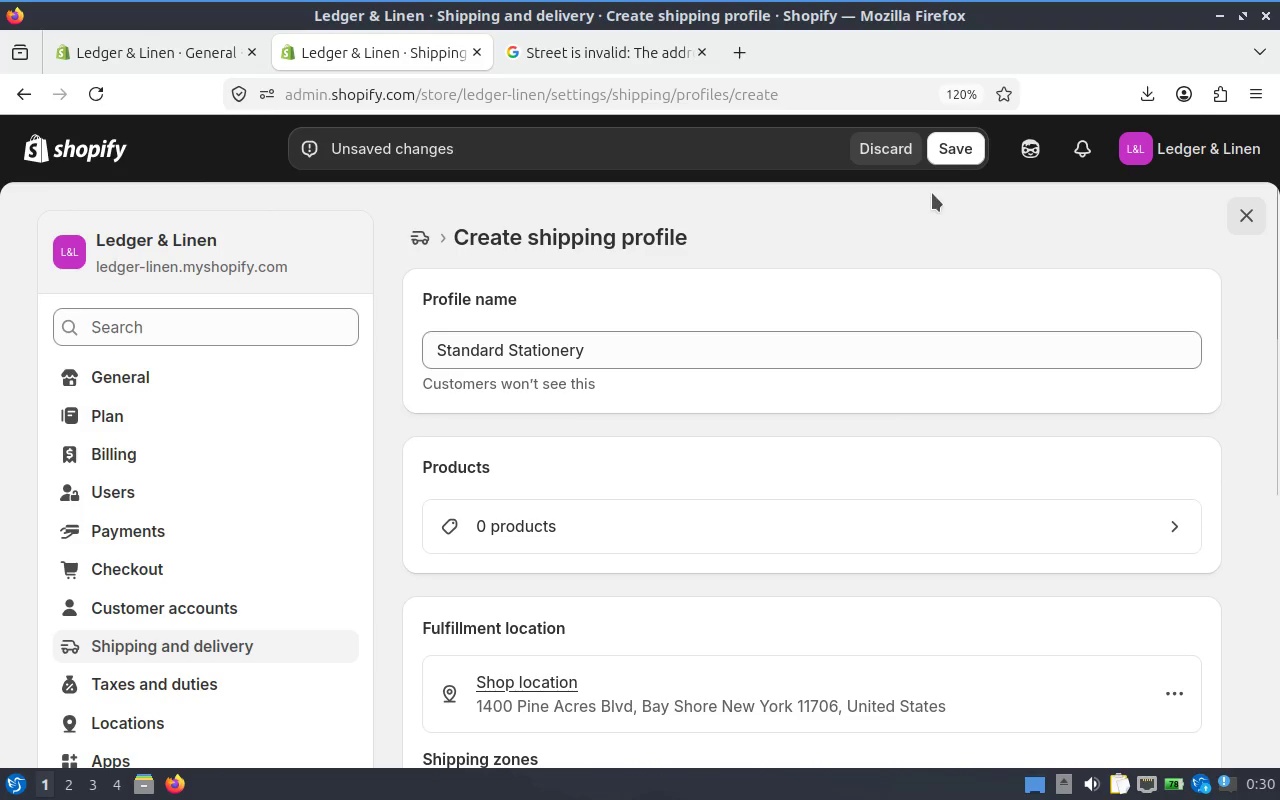 
left_click([957, 166])
 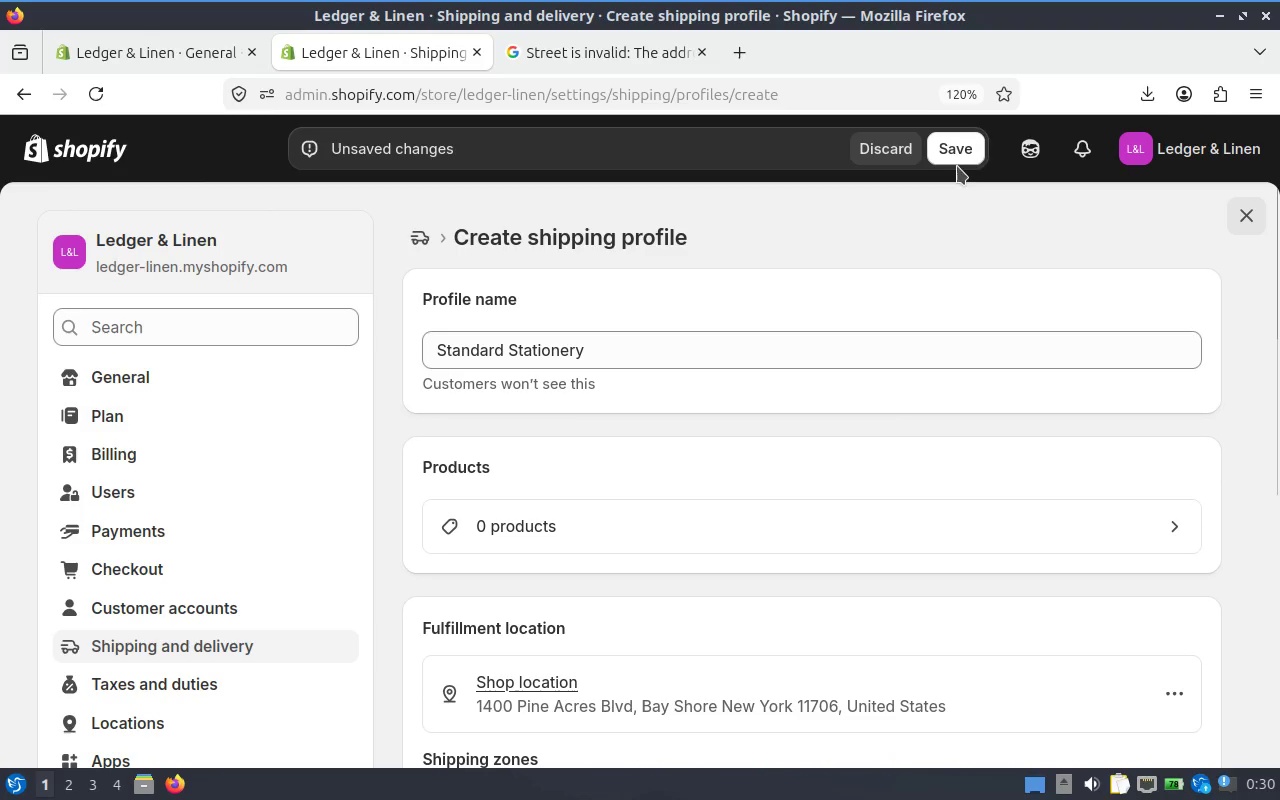 
left_click([972, 155])
 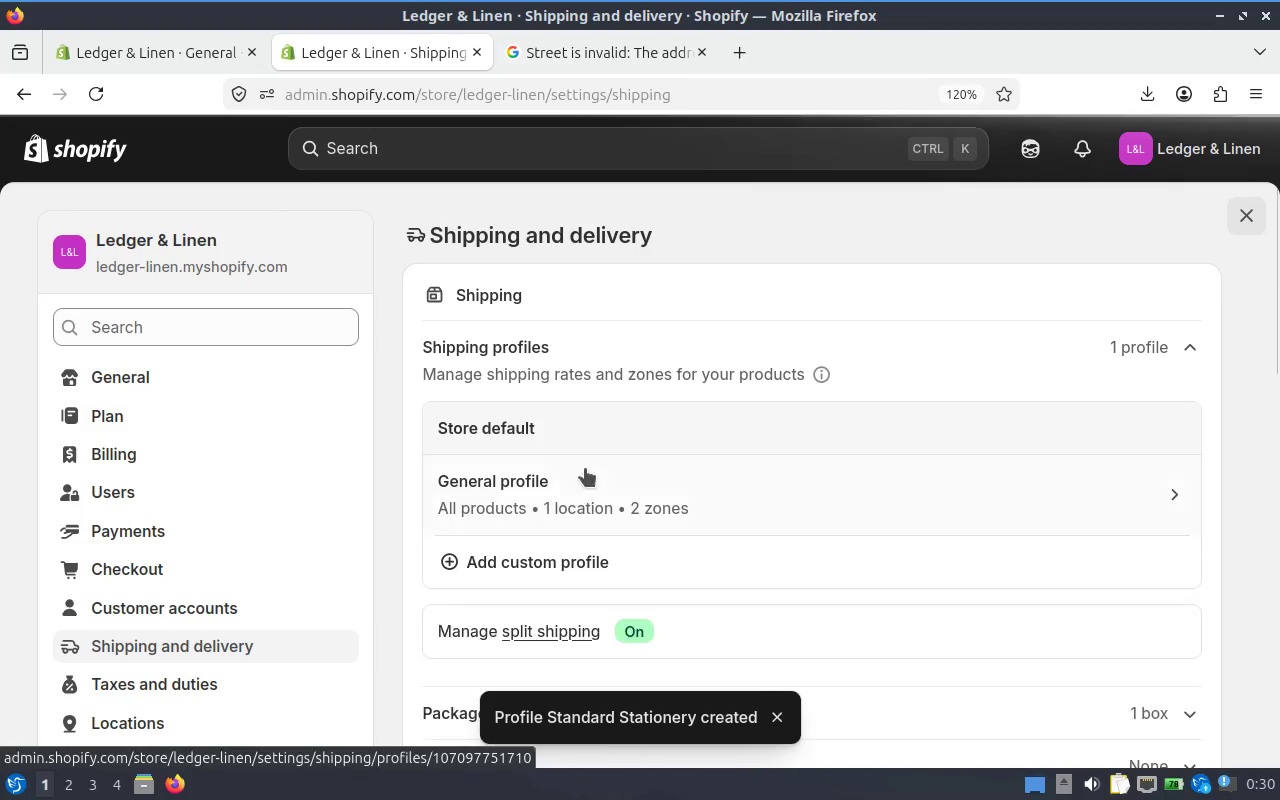 
scroll: coordinate [642, 492], scroll_direction: down, amount: 2.0
 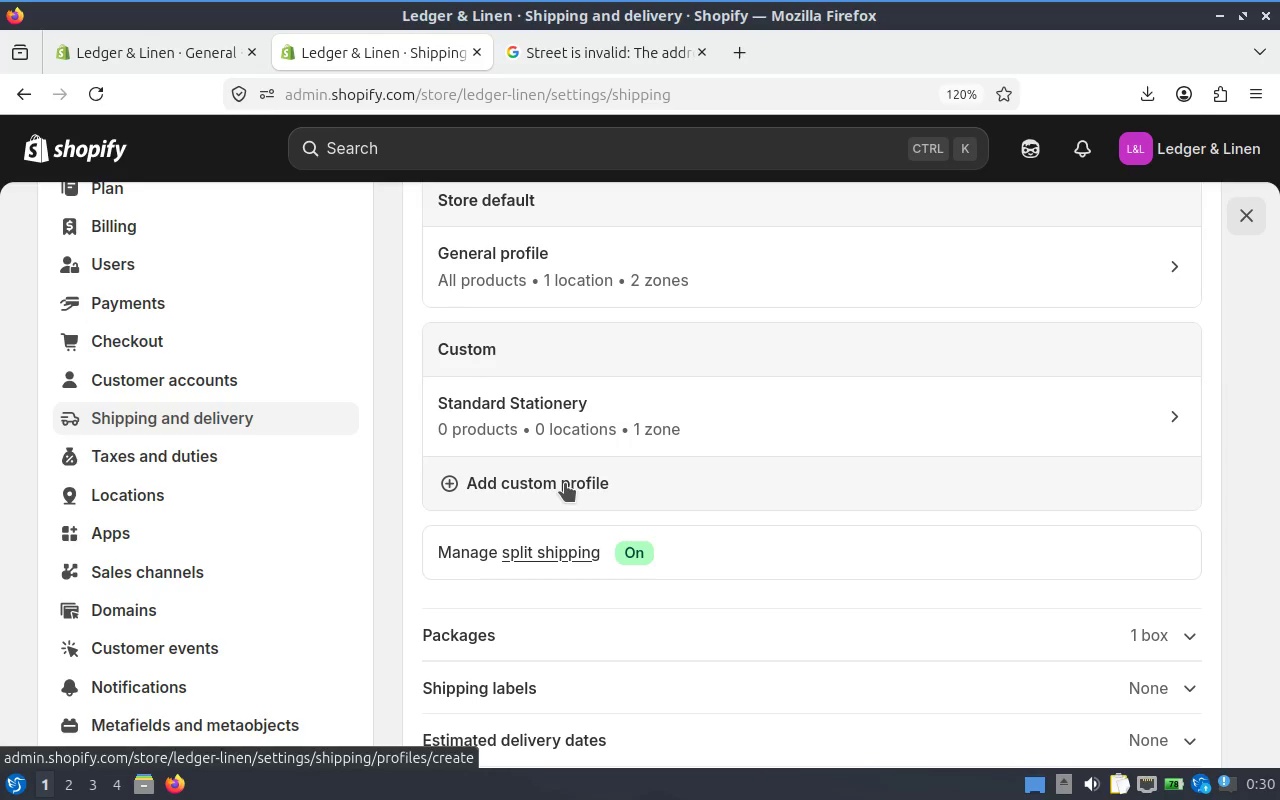 
wait(5.54)
 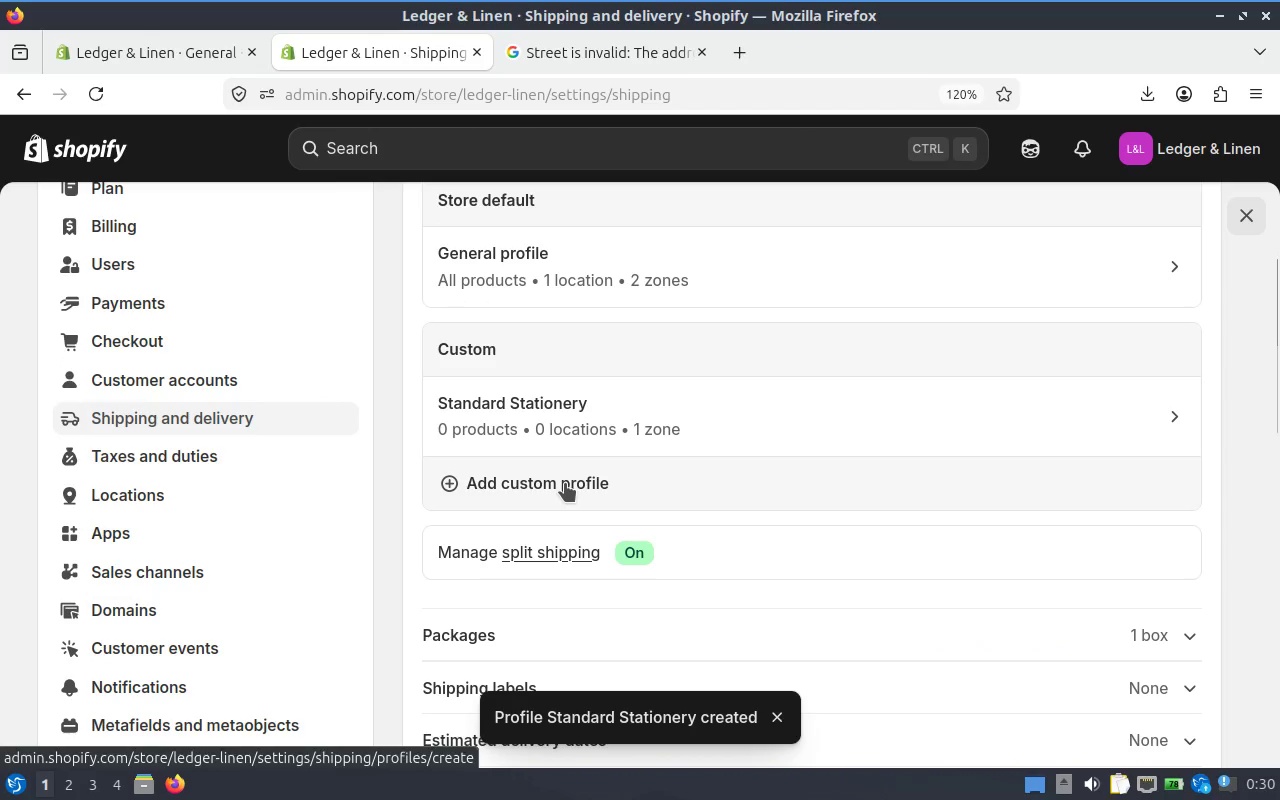 
left_click([565, 483])
 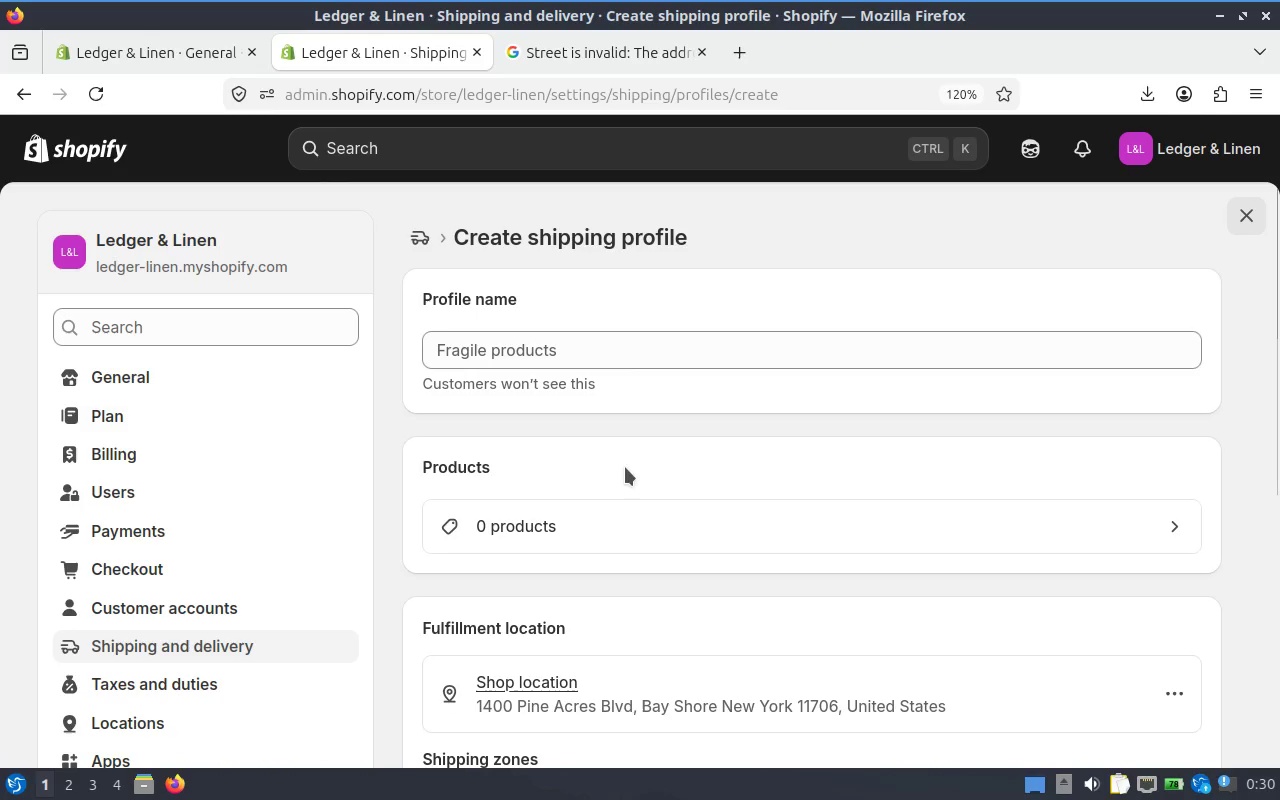 
scroll: coordinate [641, 435], scroll_direction: down, amount: 2.0
 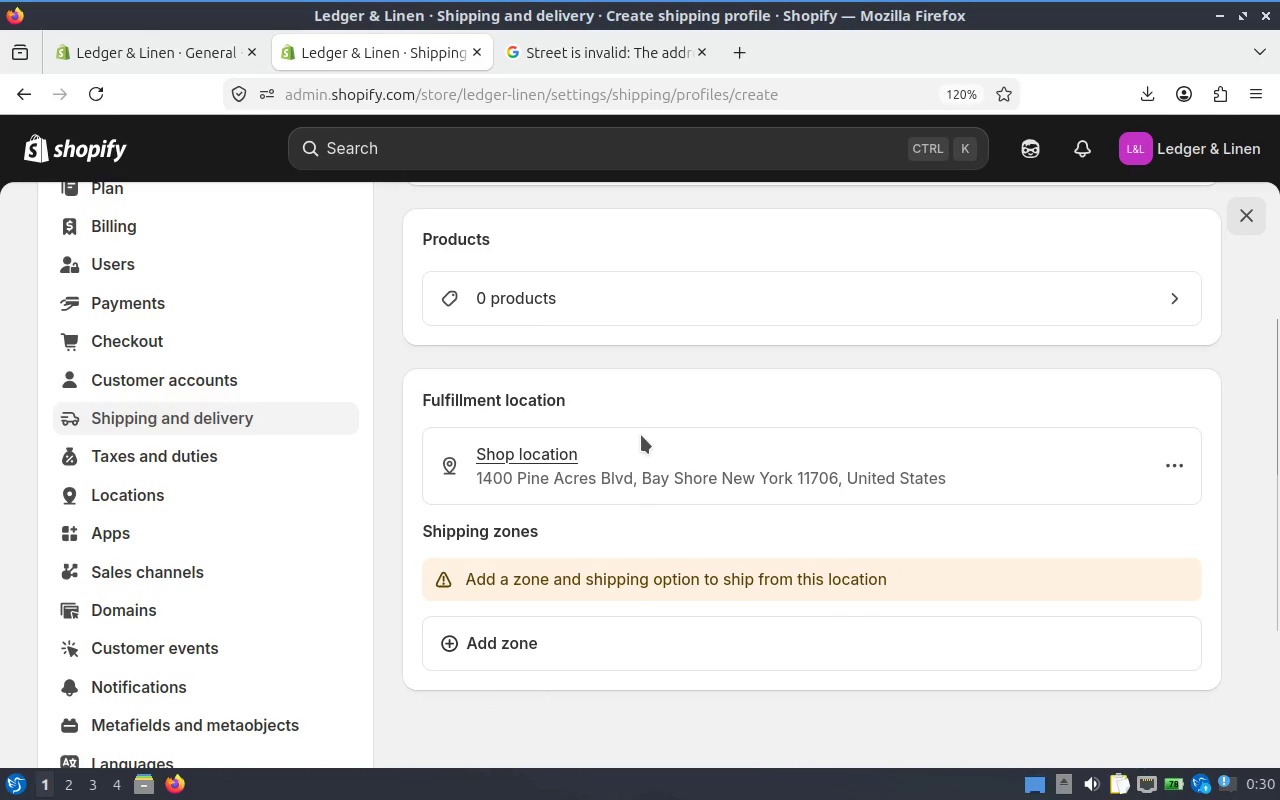 
scroll: coordinate [641, 435], scroll_direction: up, amount: 2.0
 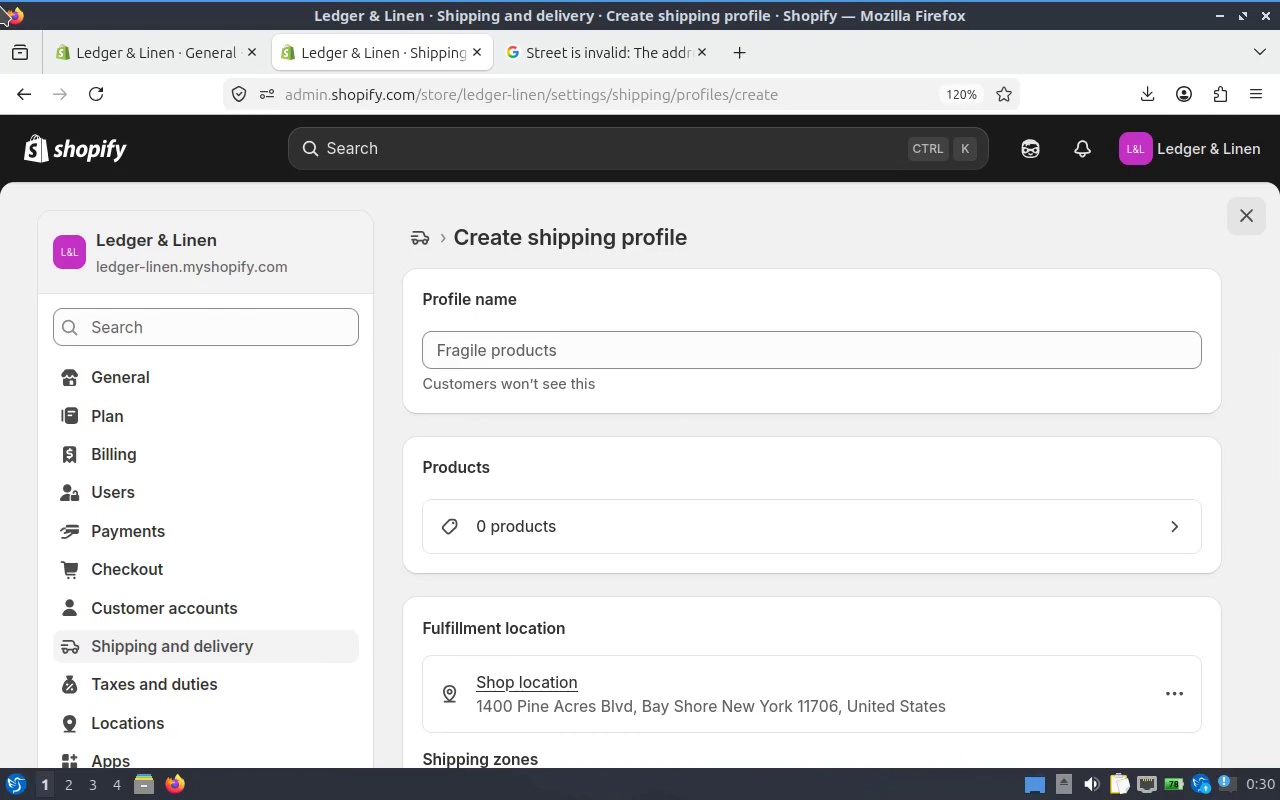 
wait(5.99)
 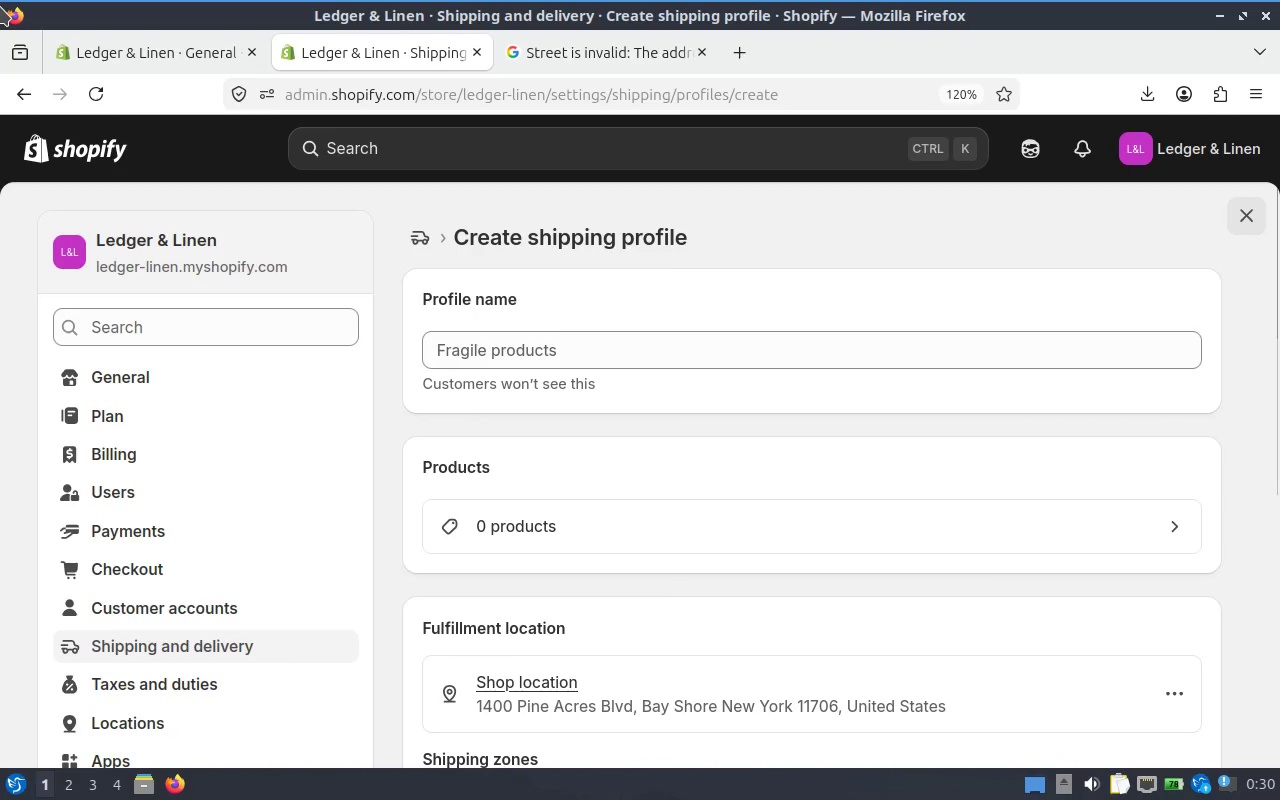 
left_click([531, 356])
 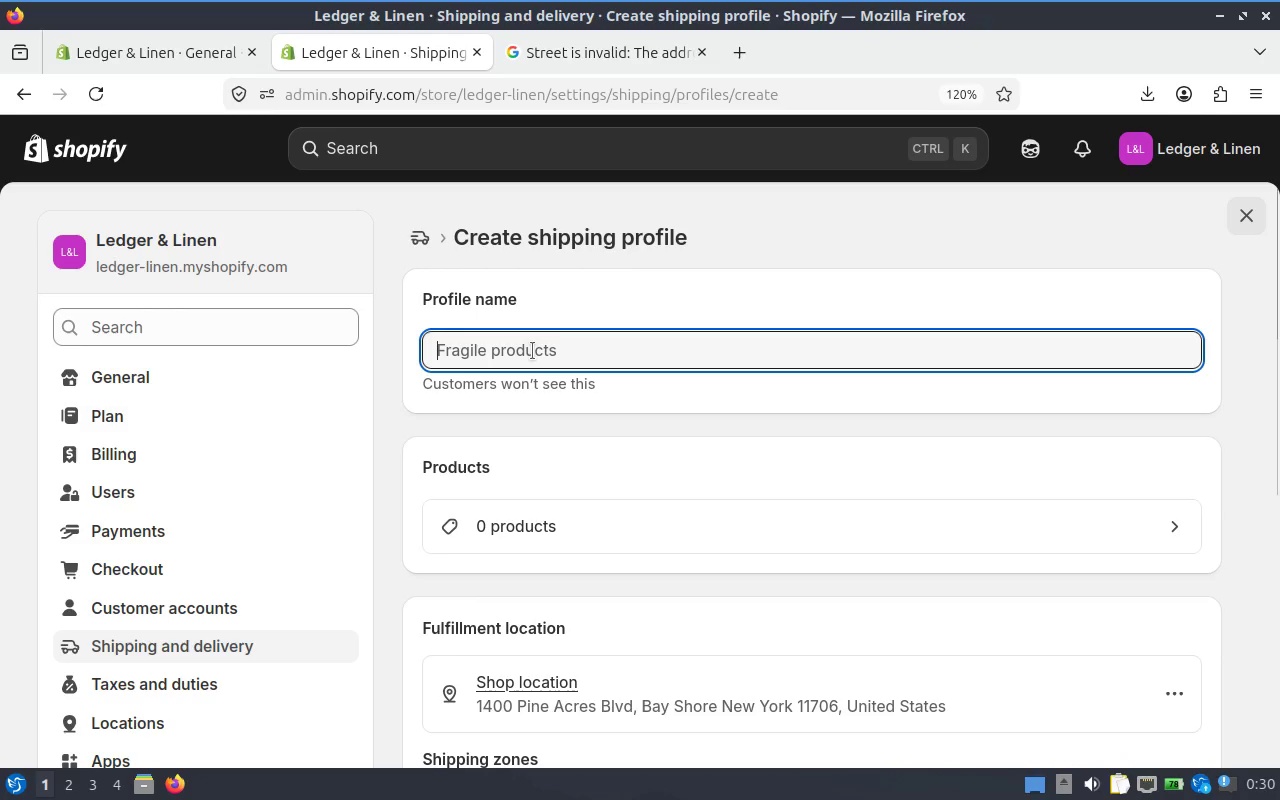 
type(Heavyweight Equip)
key(Backspace)
type(pment)
 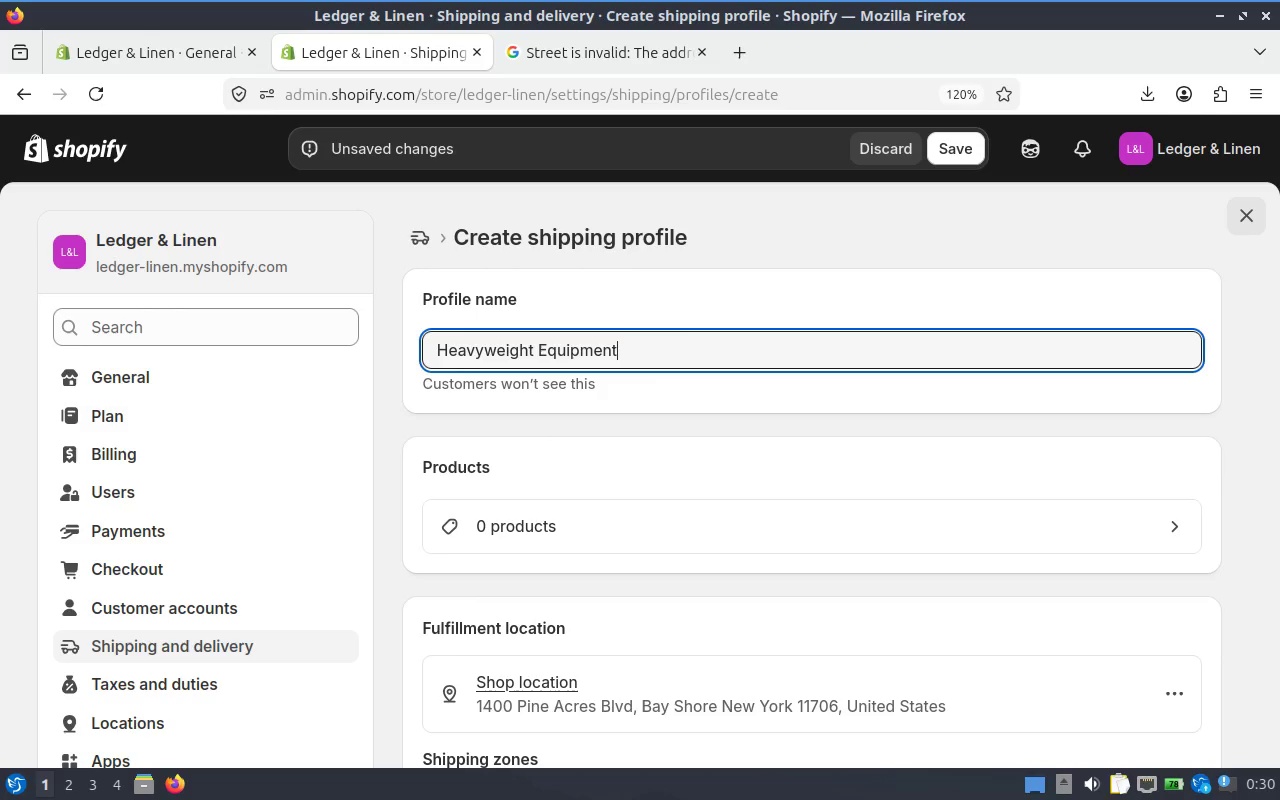 
wait(24.96)
 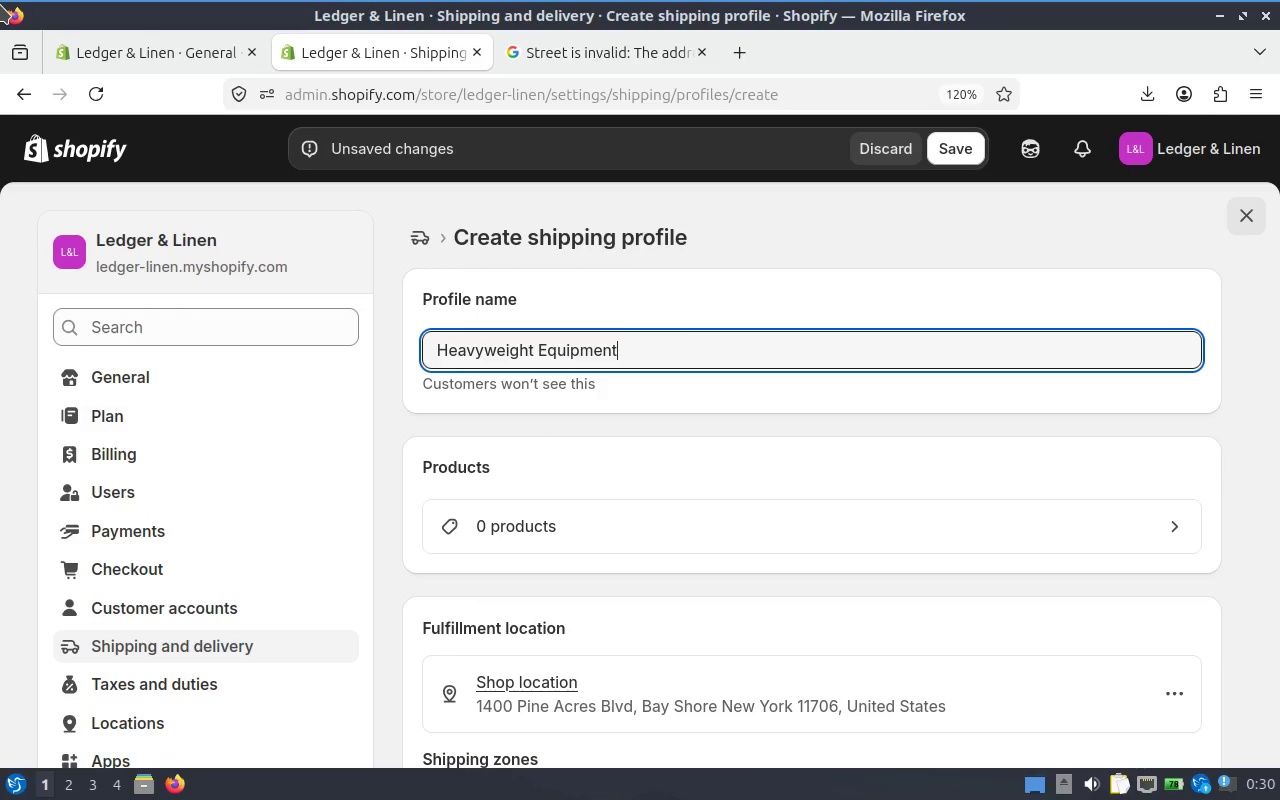 
scroll: coordinate [788, 467], scroll_direction: down, amount: 4.0
 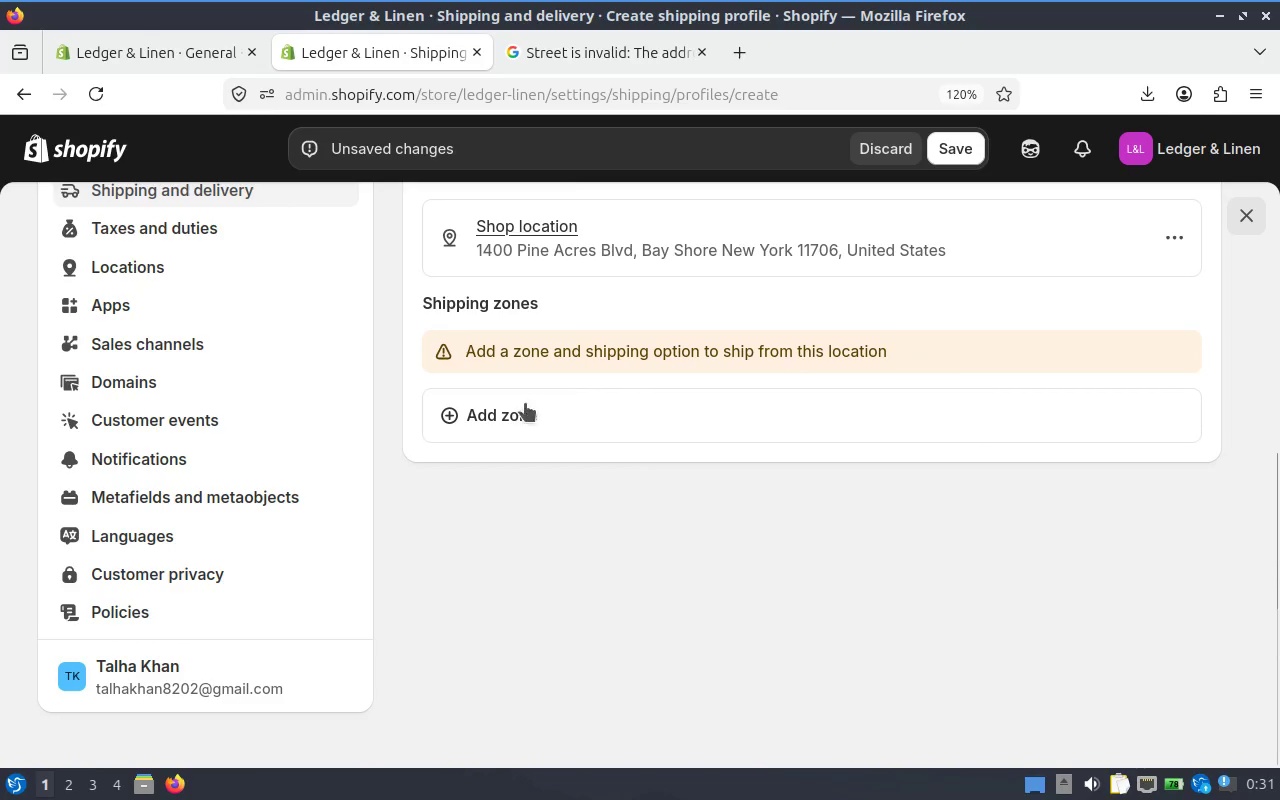 
left_click([520, 406])
 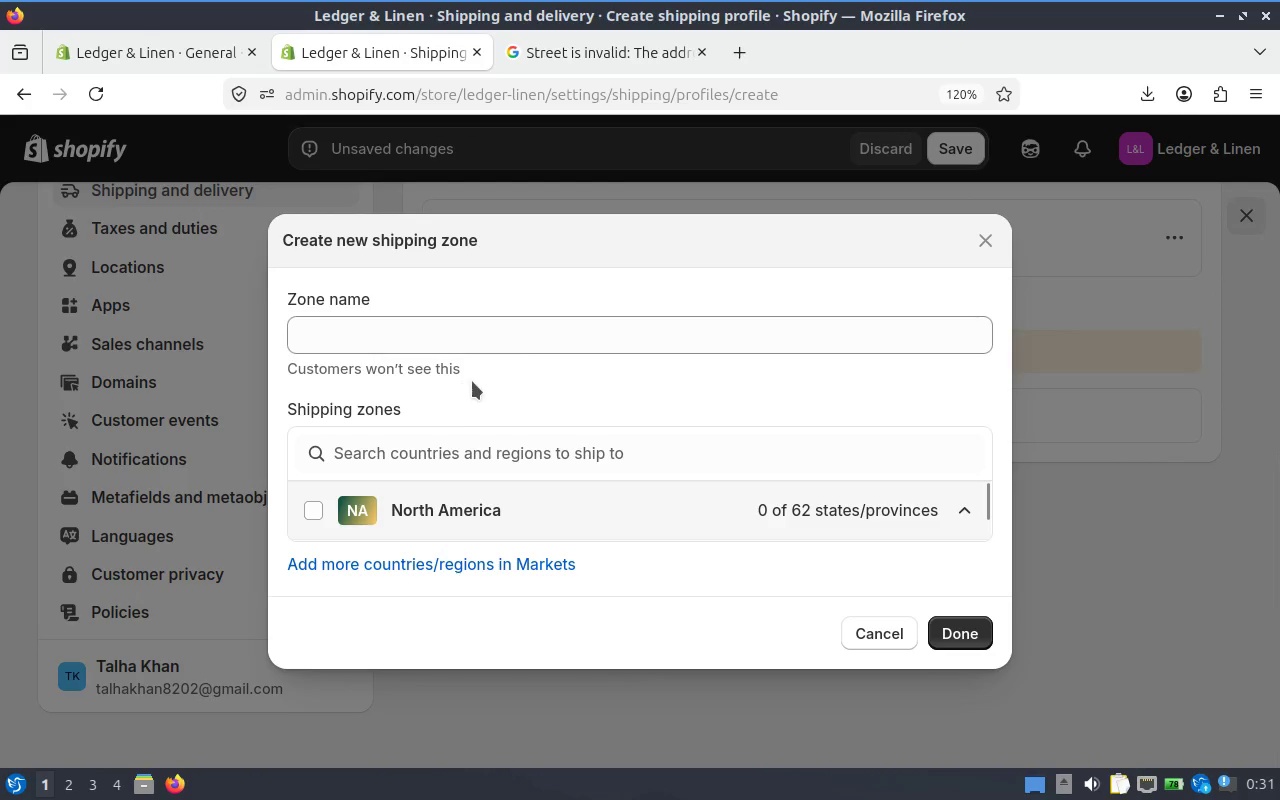 
left_click([521, 343])
 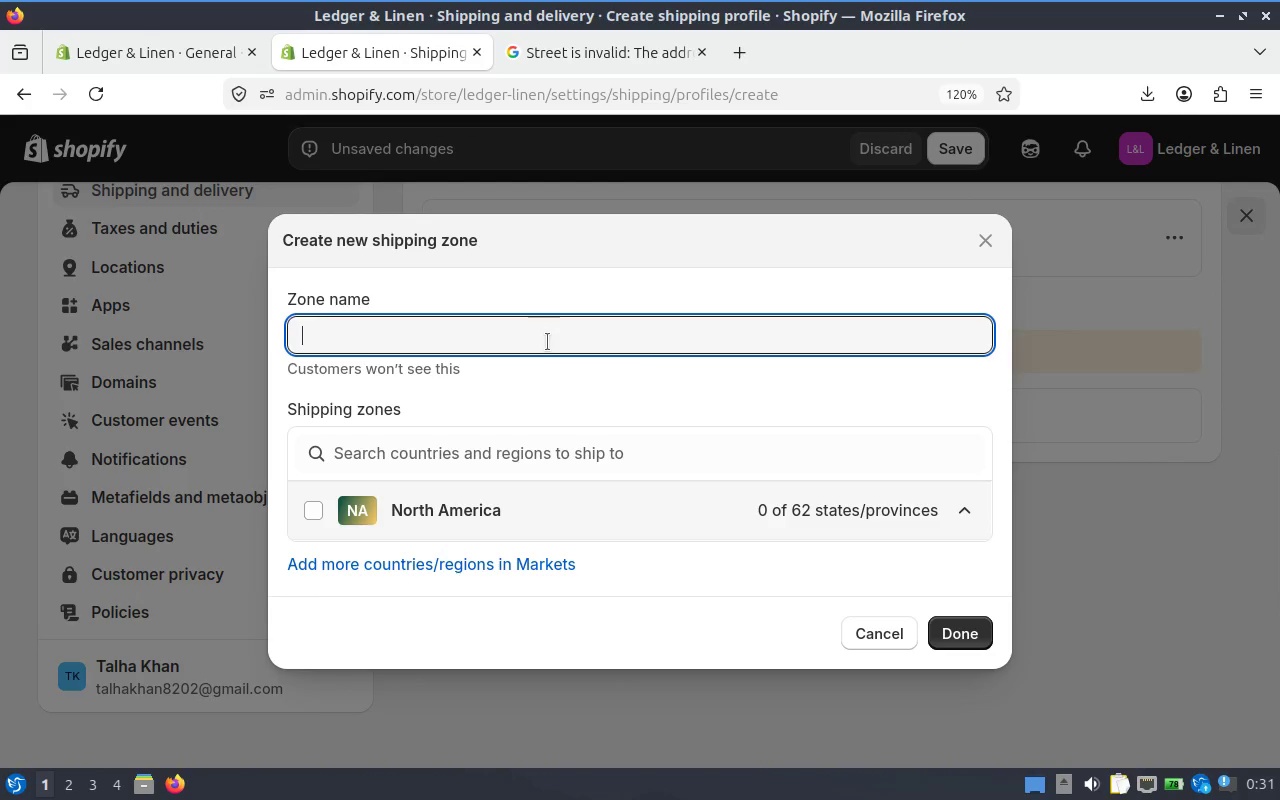 
type(US only zone)
 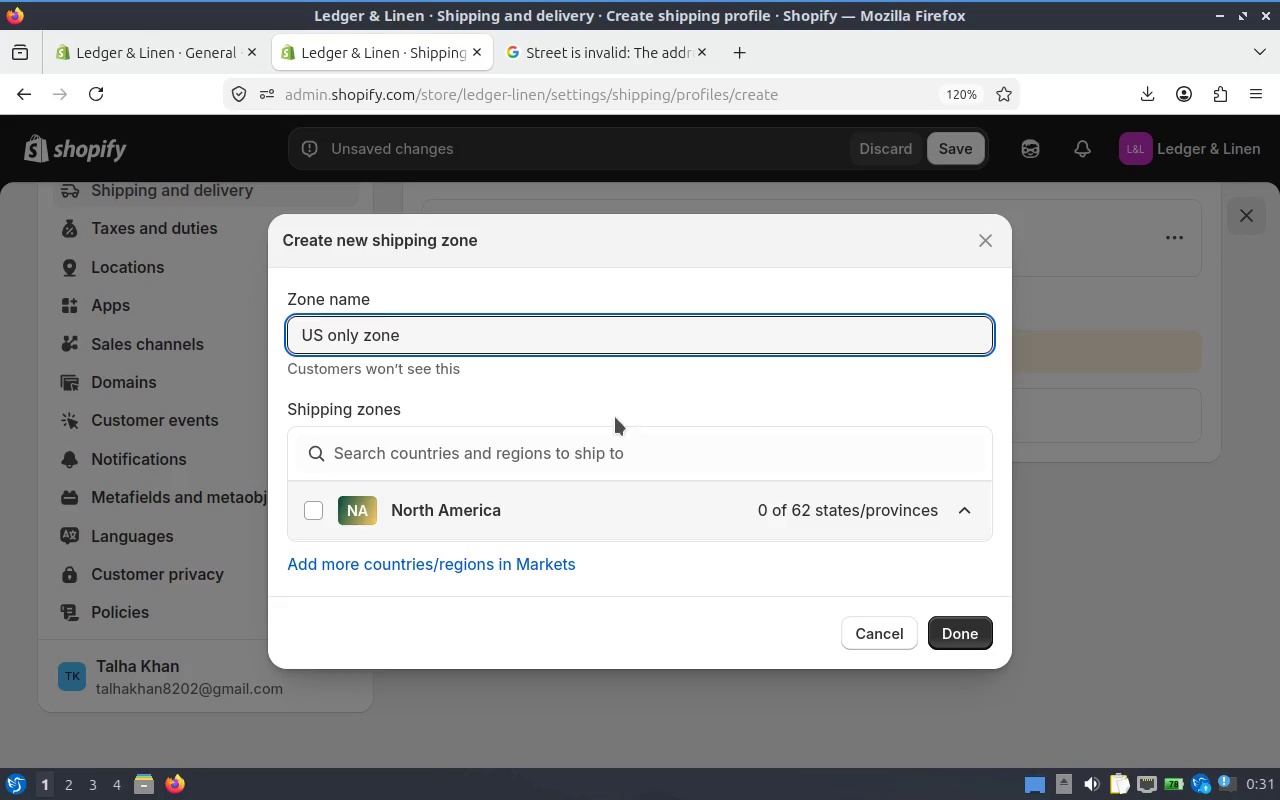 
left_click([487, 437])
 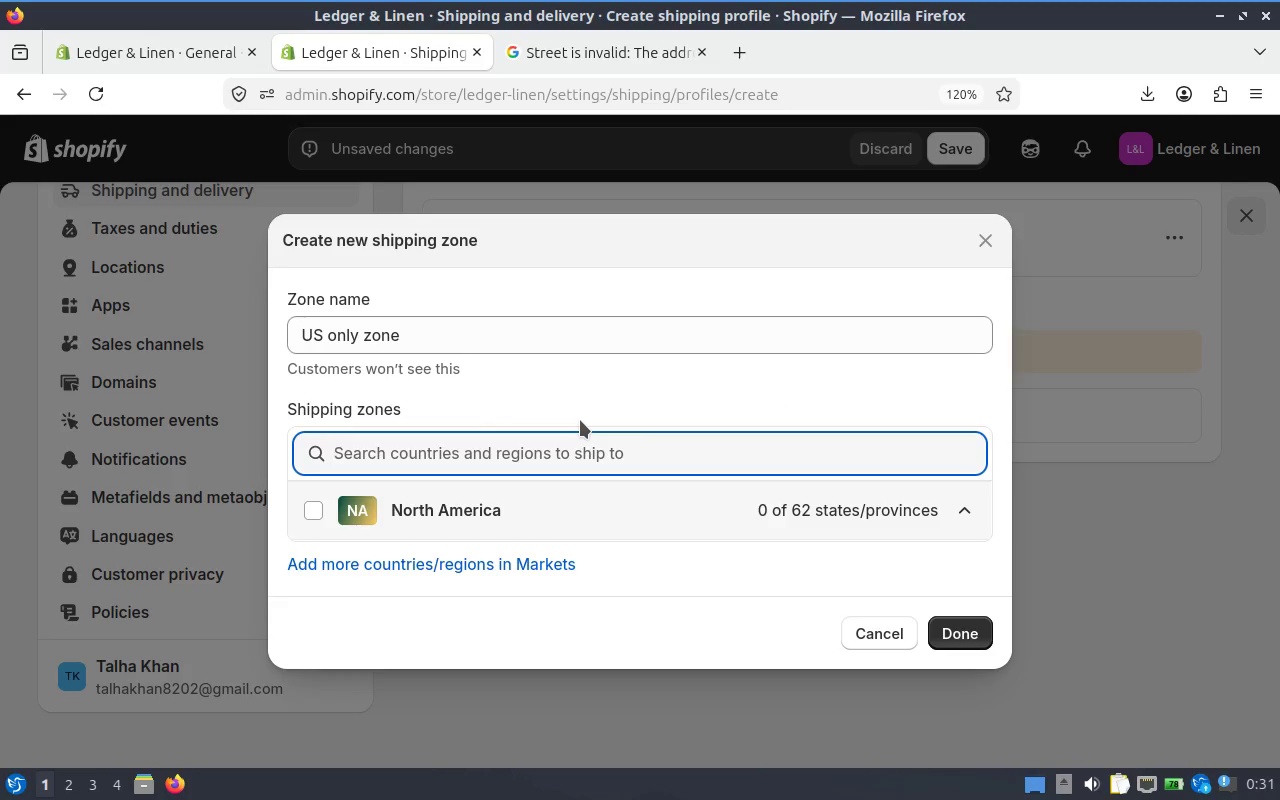 
type(us)
 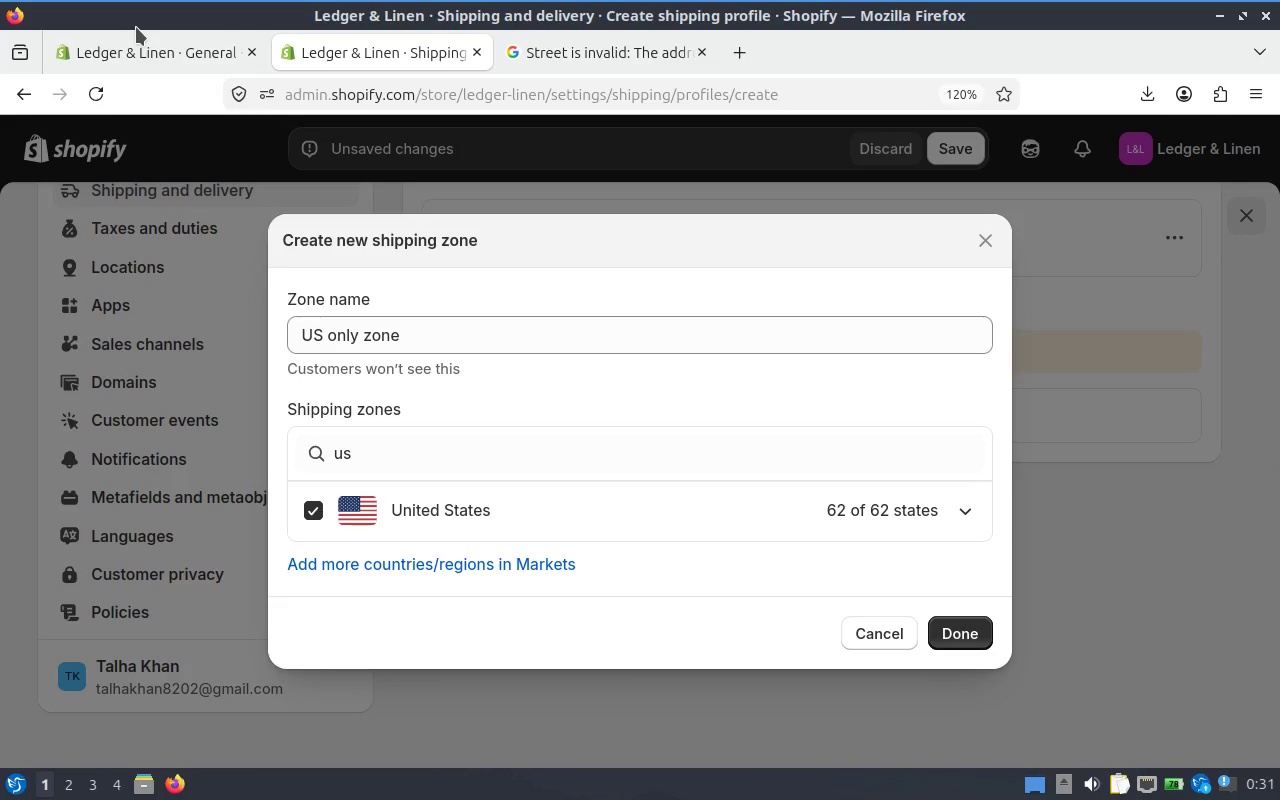 
wait(9.39)
 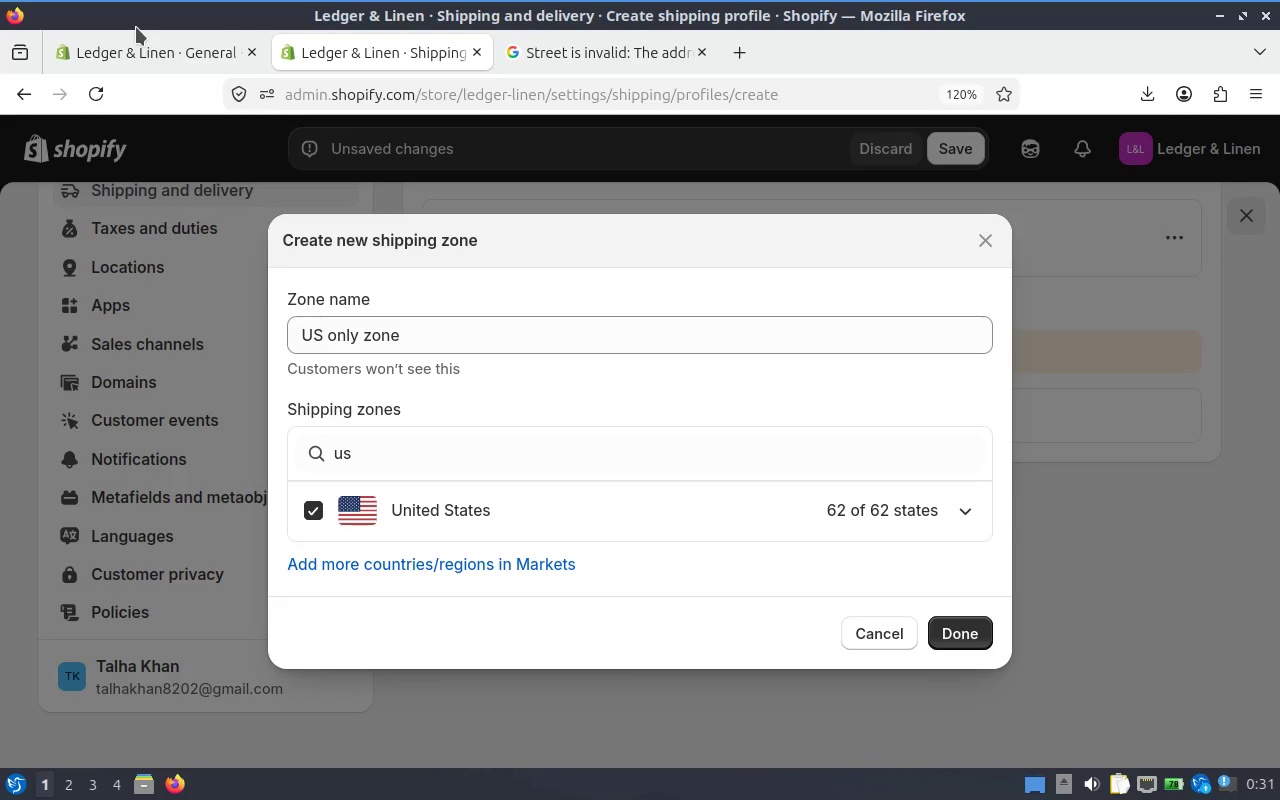 
left_click([953, 623])
 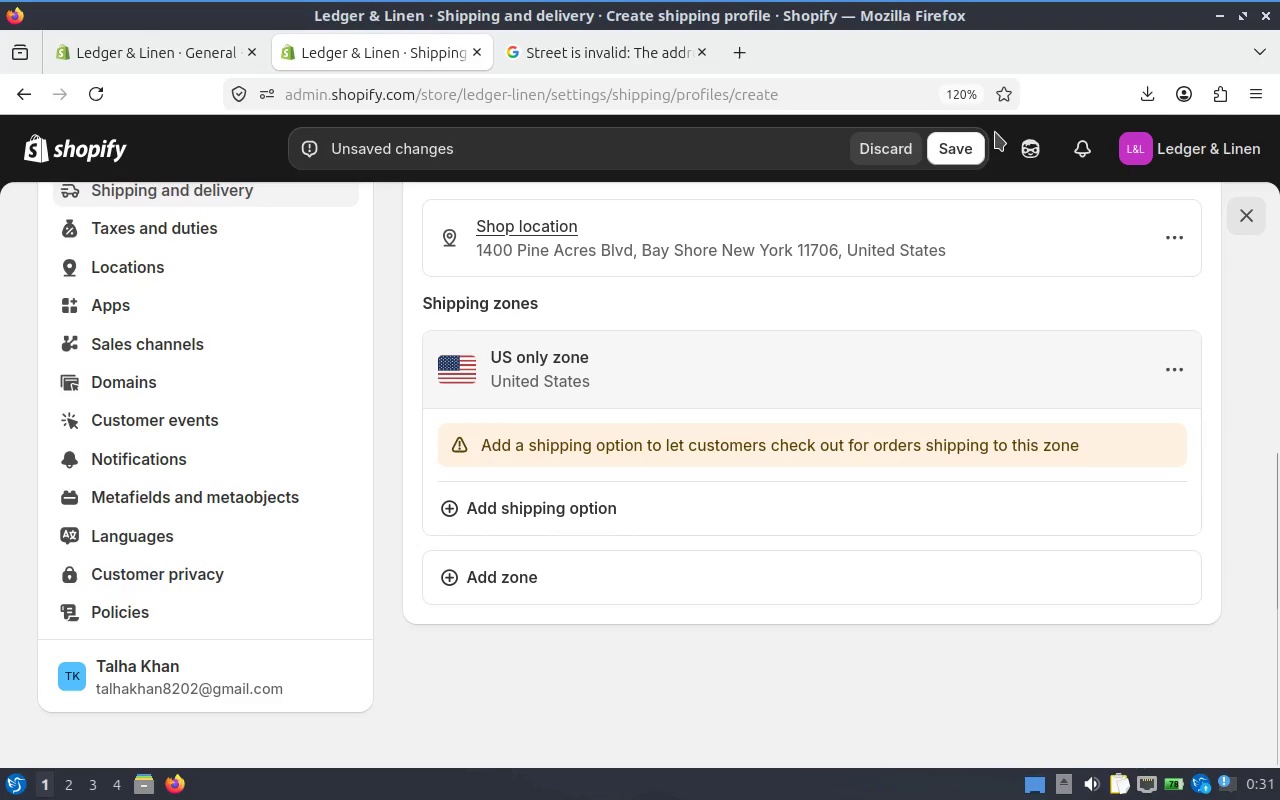 
left_click([960, 140])
 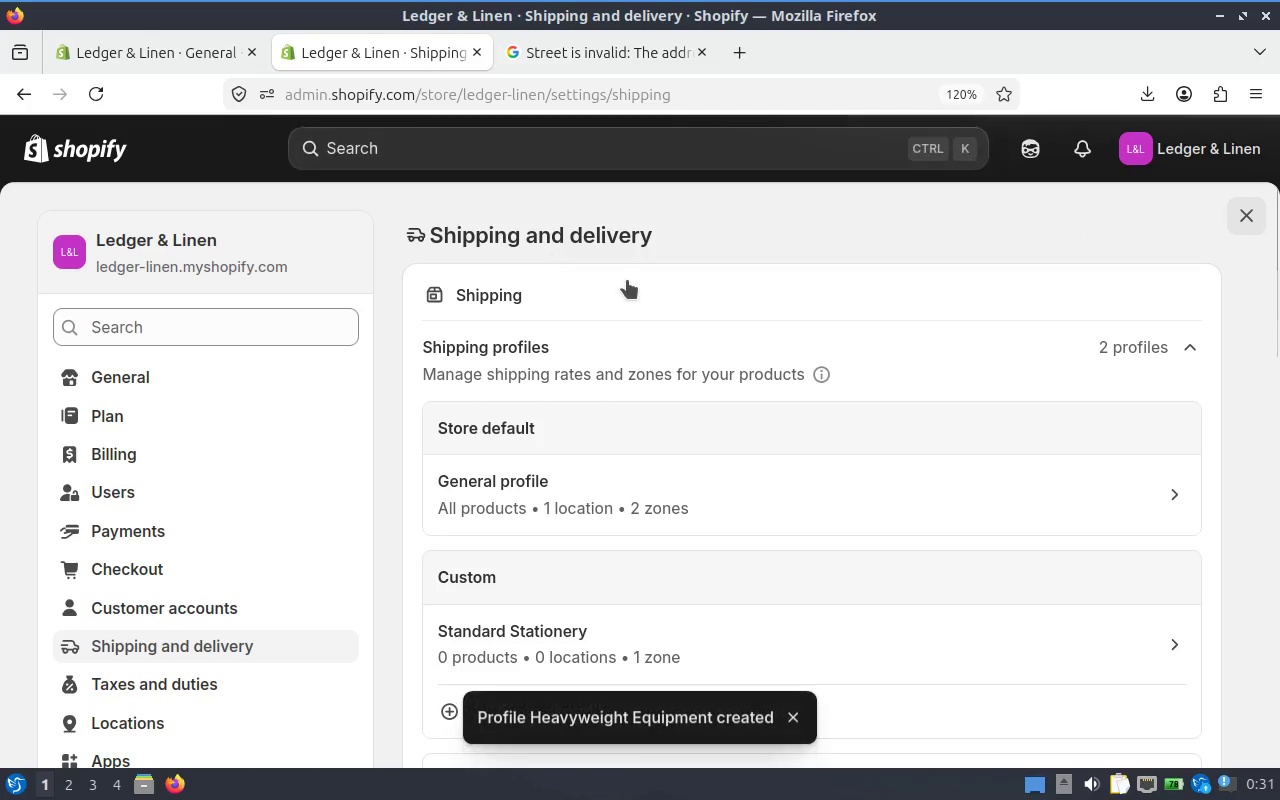 
scroll: coordinate [622, 377], scroll_direction: down, amount: 1.0
 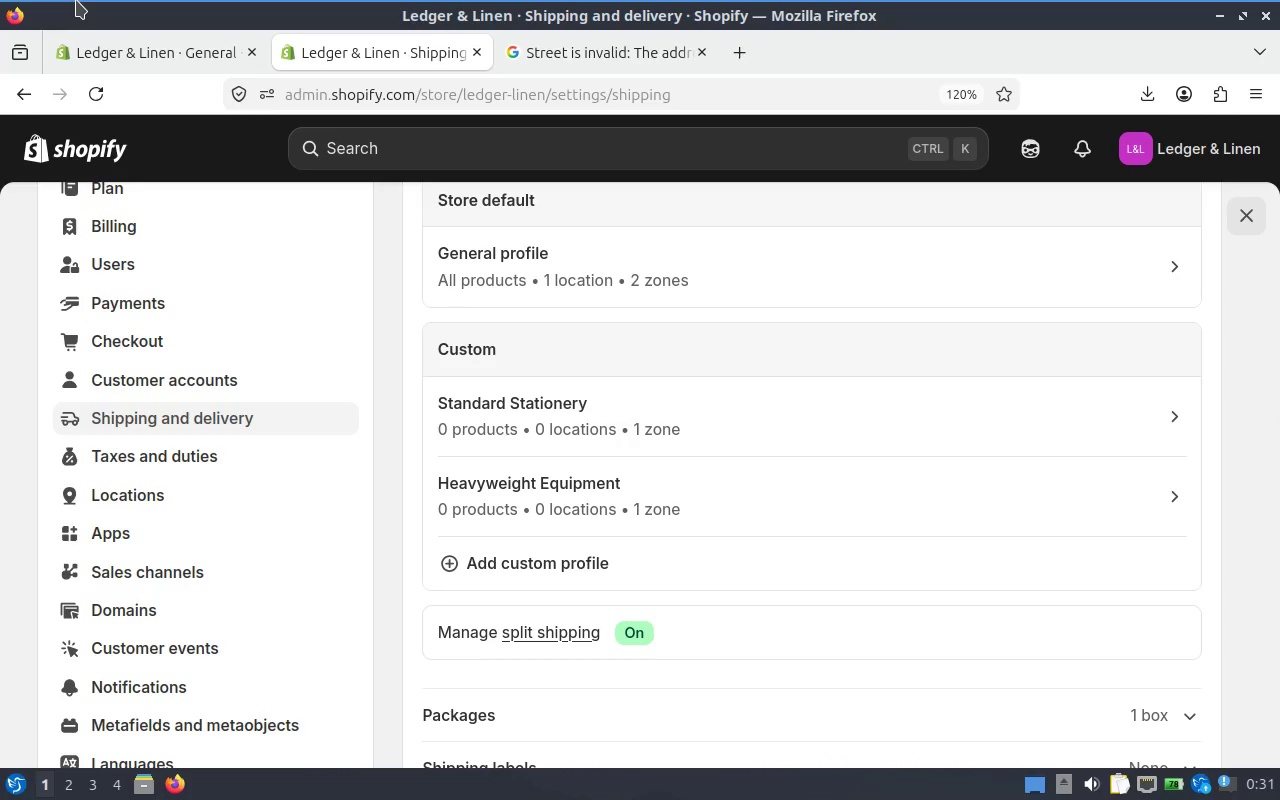 
wait(16.81)
 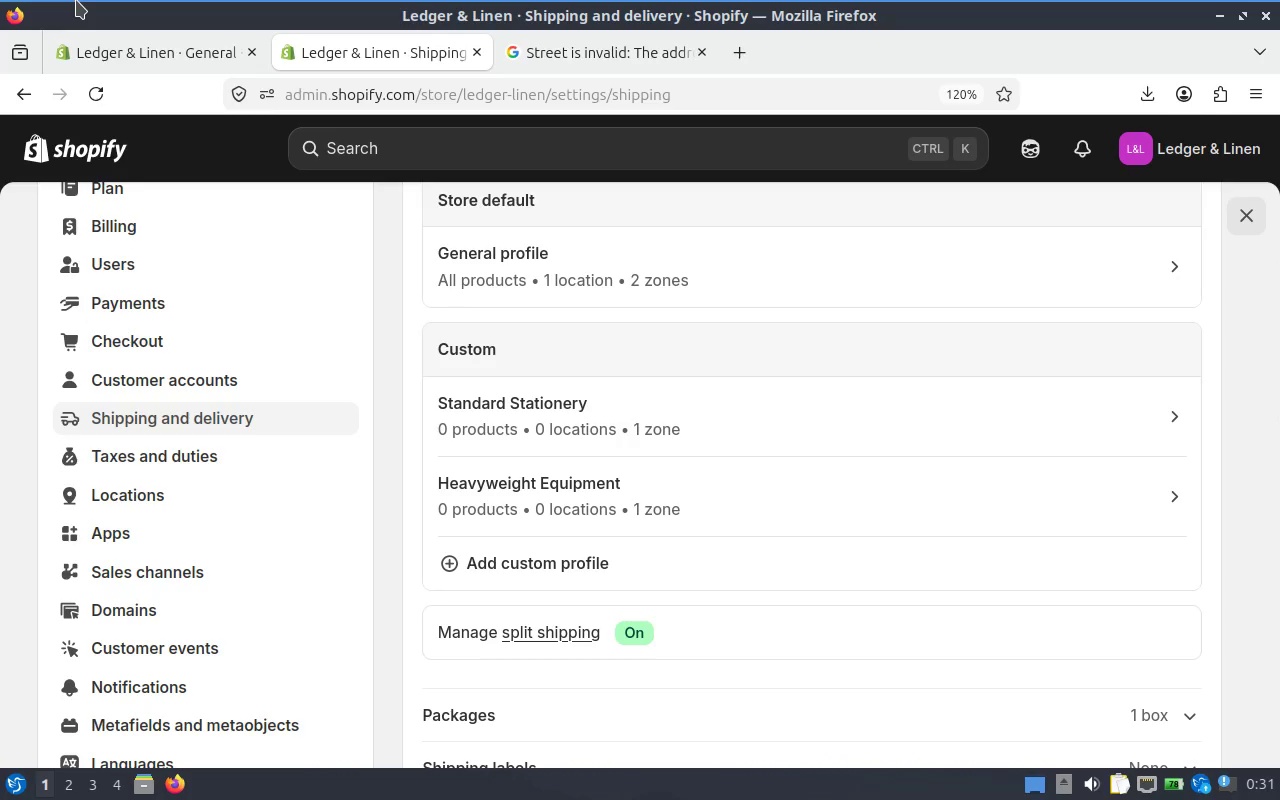 
left_click([718, 498])
 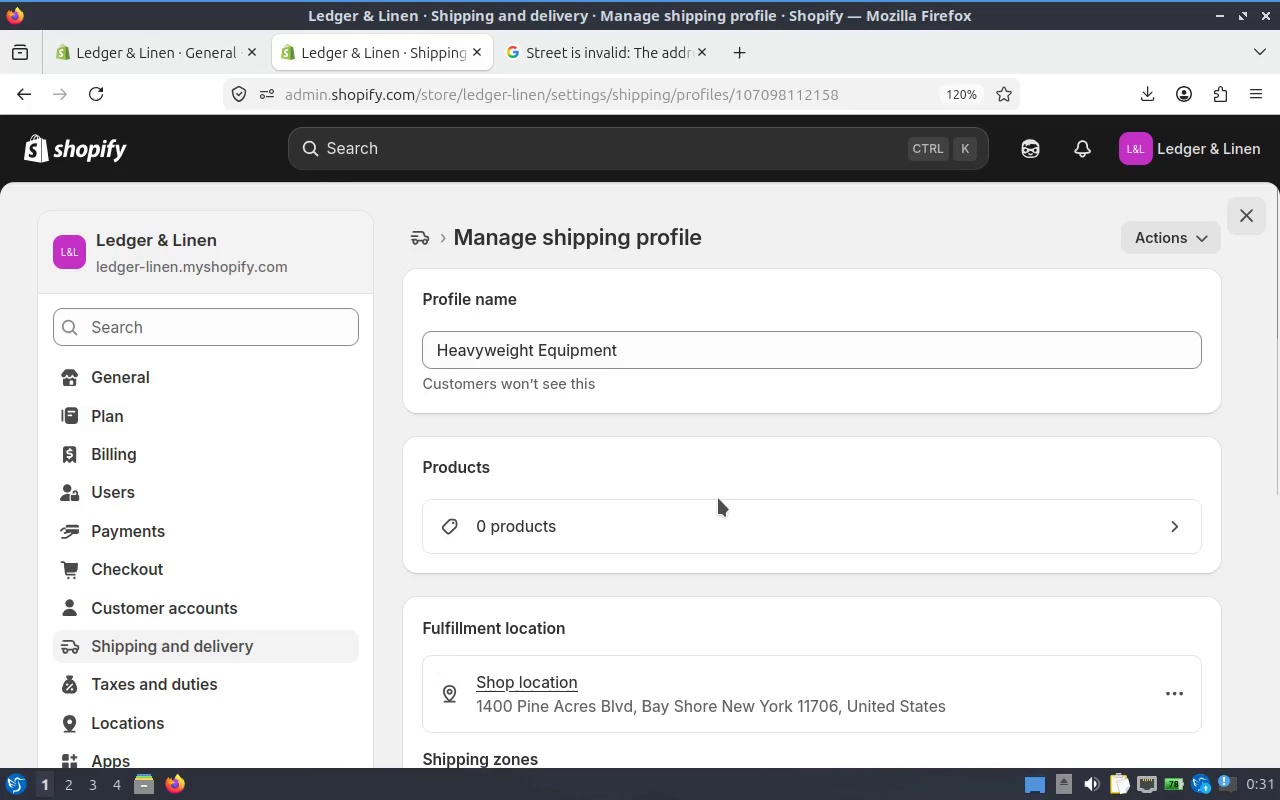 
scroll: coordinate [711, 435], scroll_direction: down, amount: 1.0
 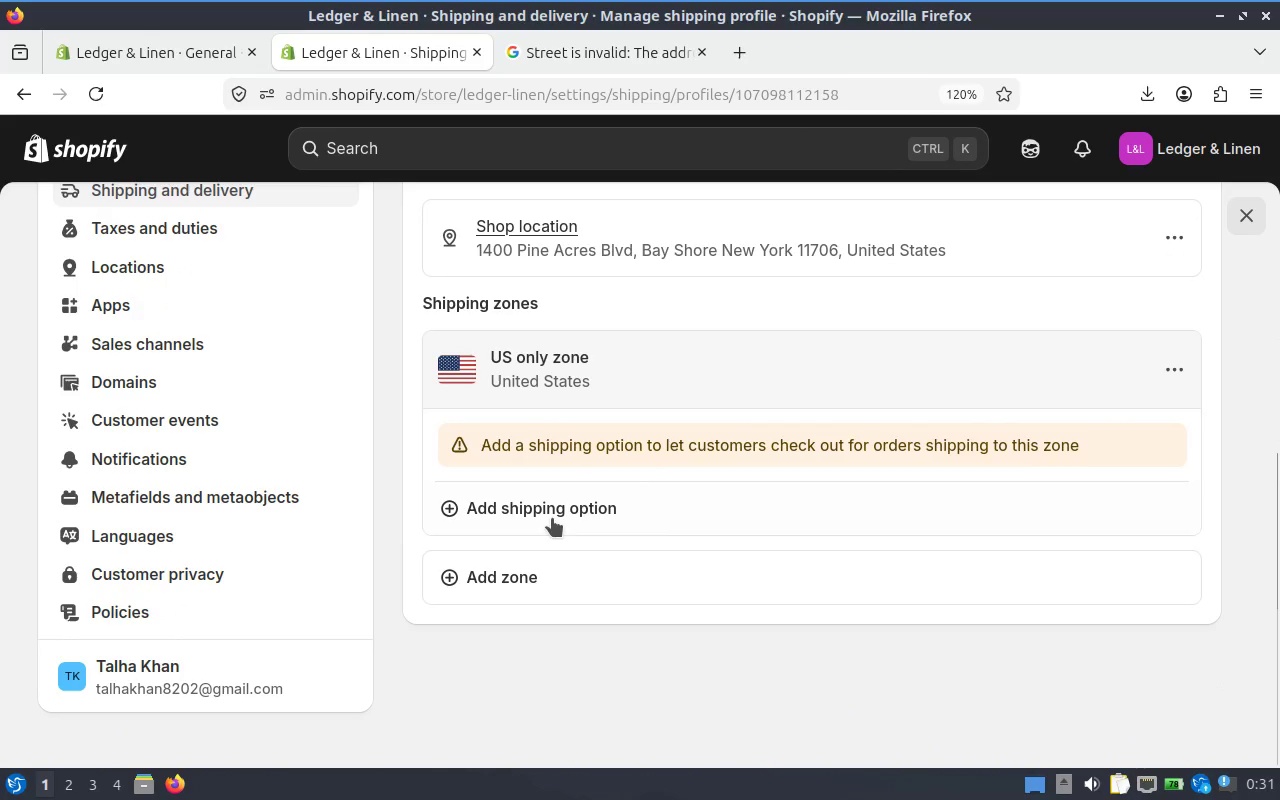 
left_click([552, 518])
 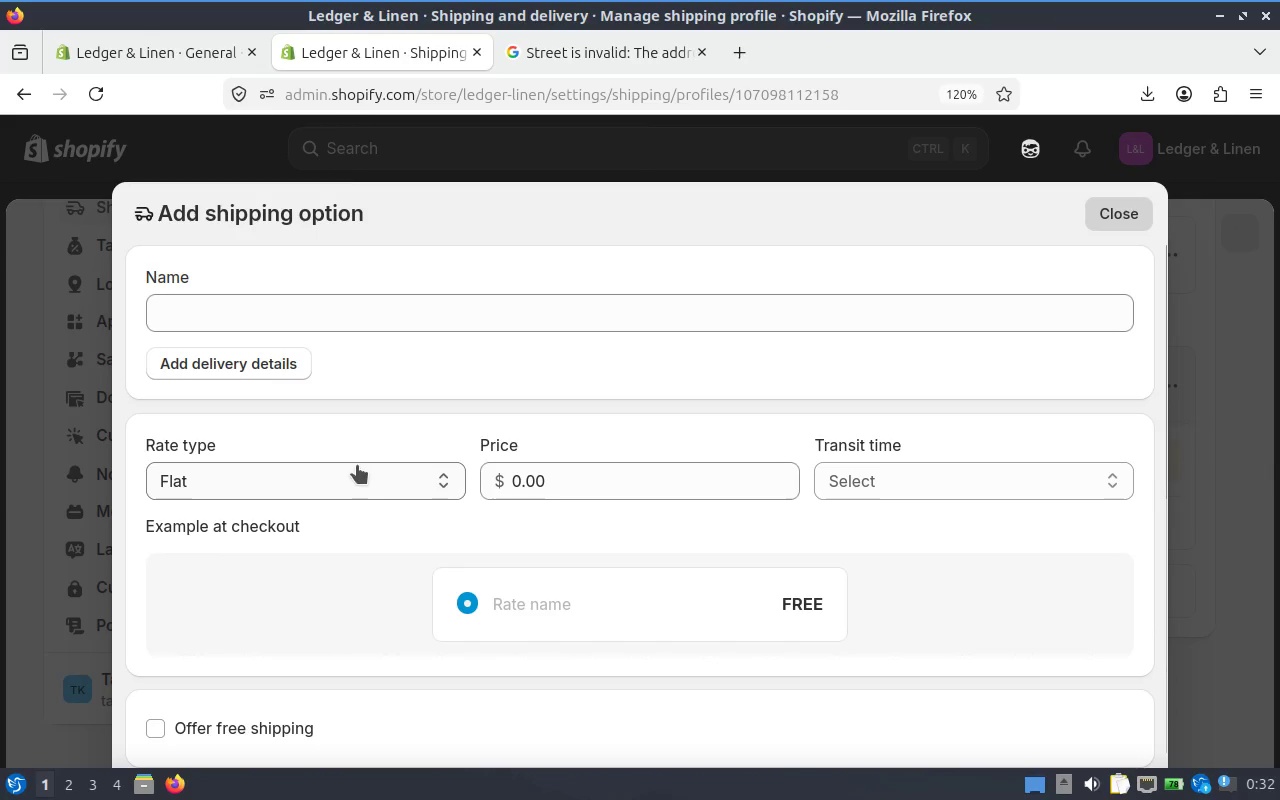 
wait(12.53)
 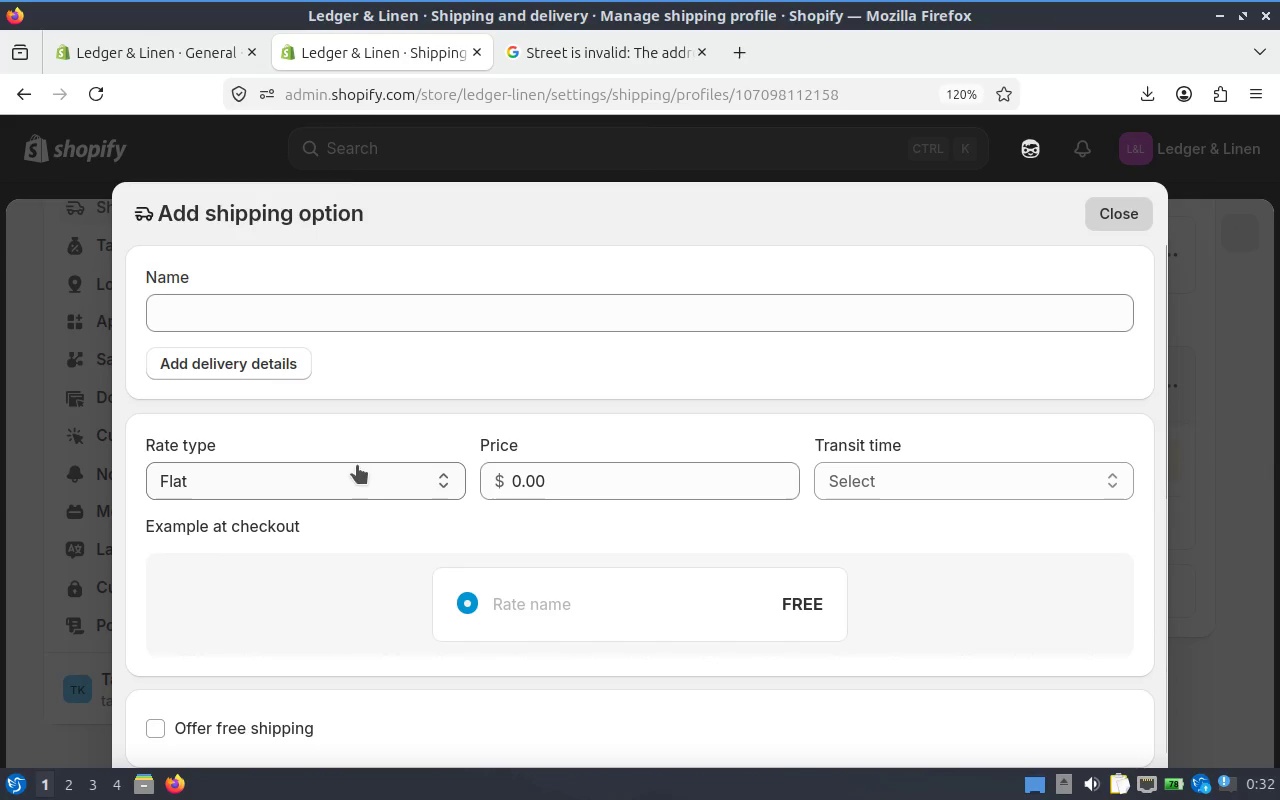 
scroll: coordinate [495, 501], scroll_direction: down, amount: 5.0
 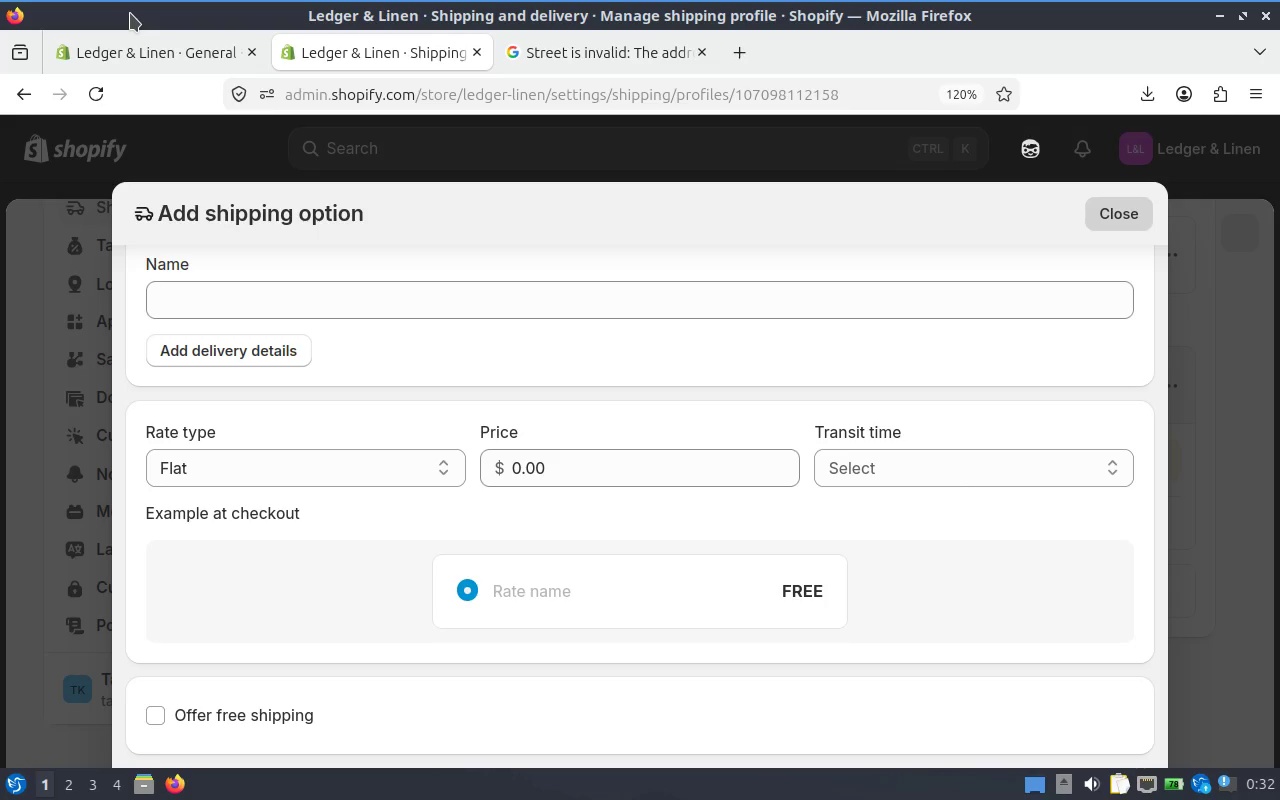 
wait(13.88)
 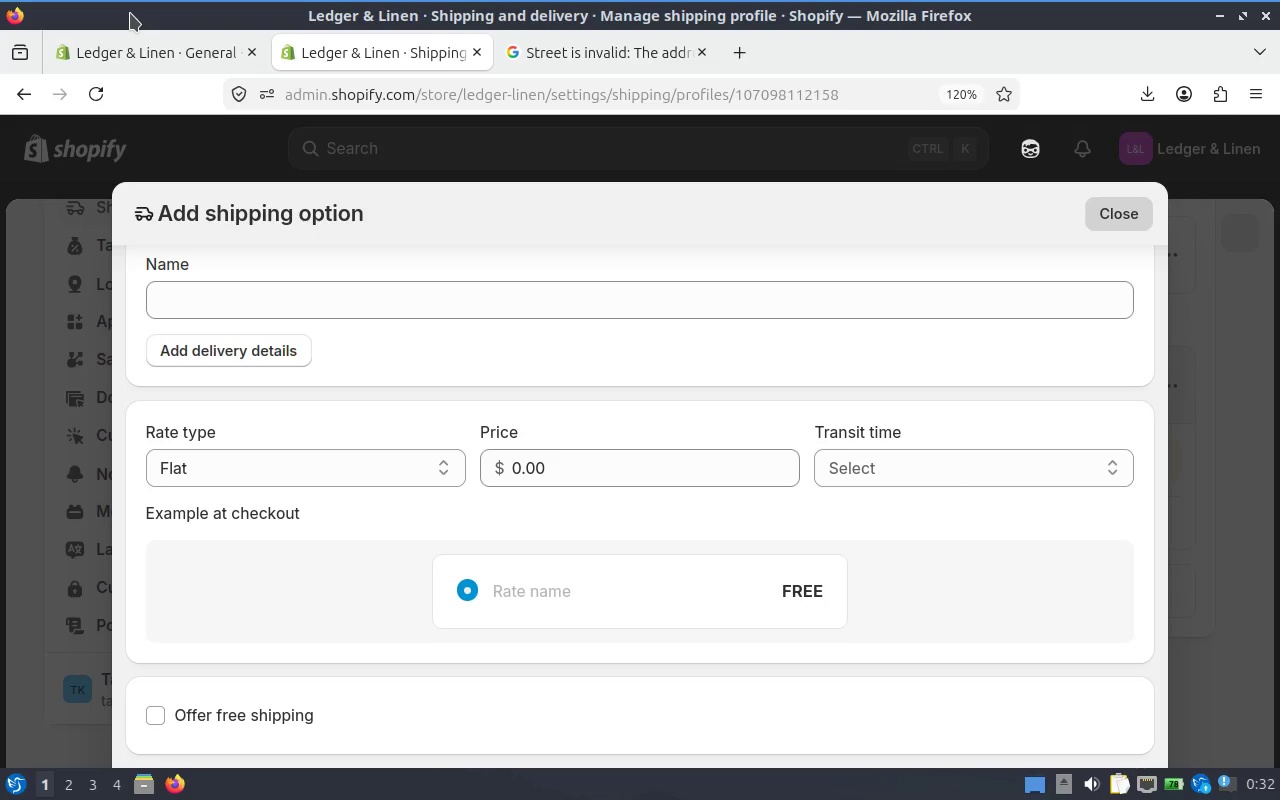 
scroll: coordinate [910, 513], scroll_direction: down, amount: 1.0
 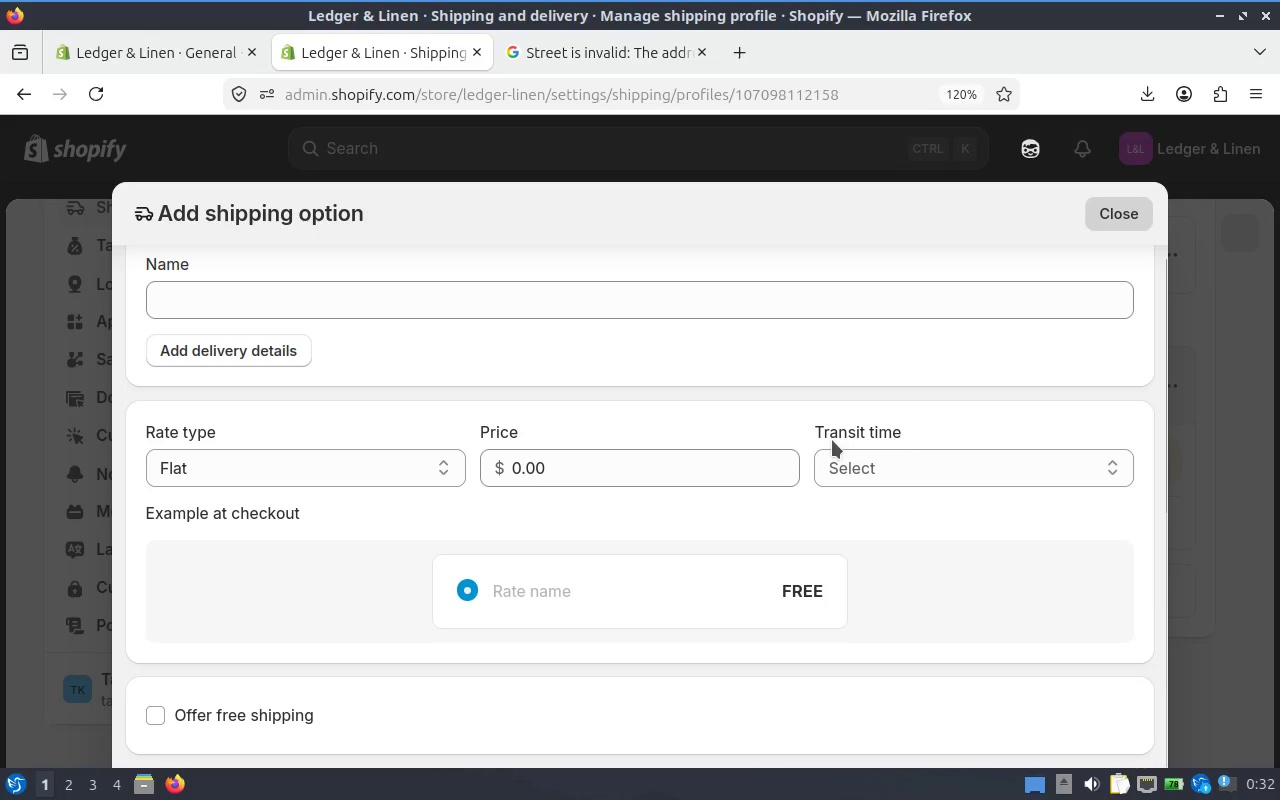 
left_click([947, 467])
 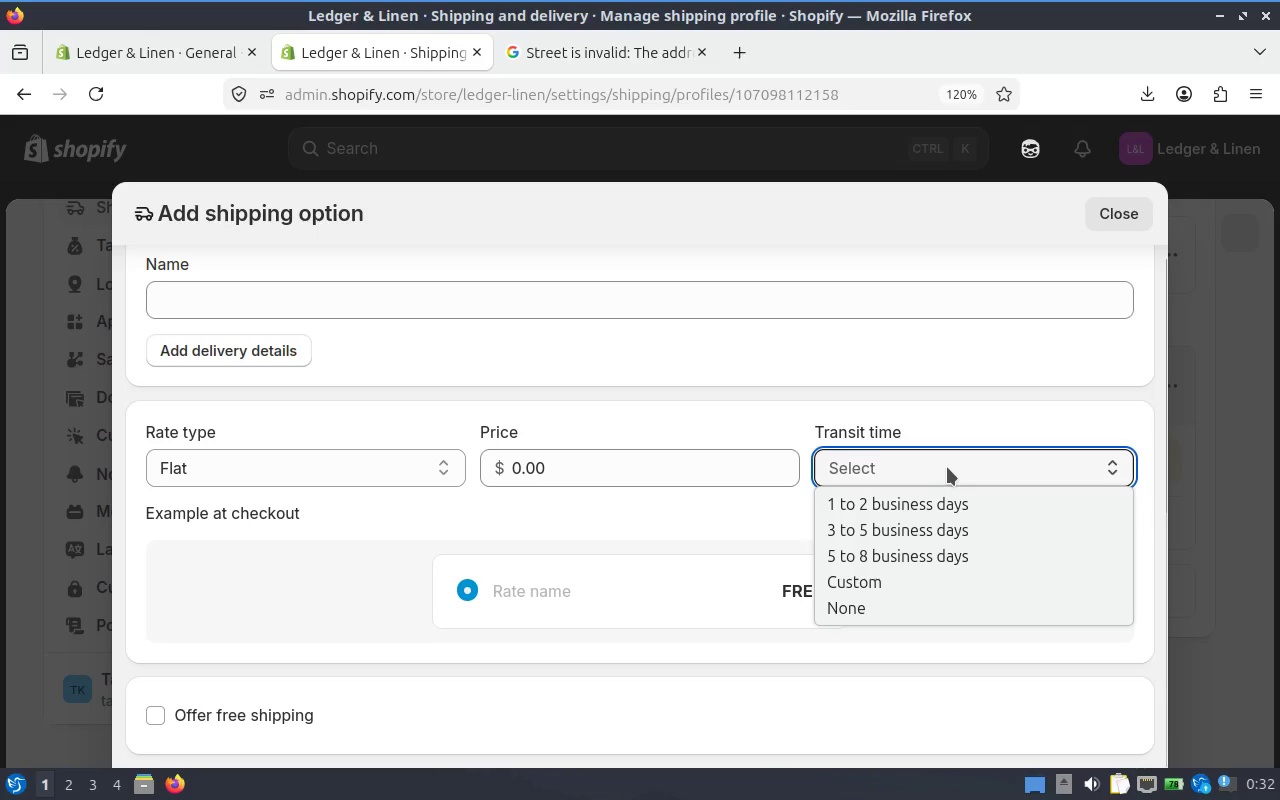 
left_click([772, 422])
 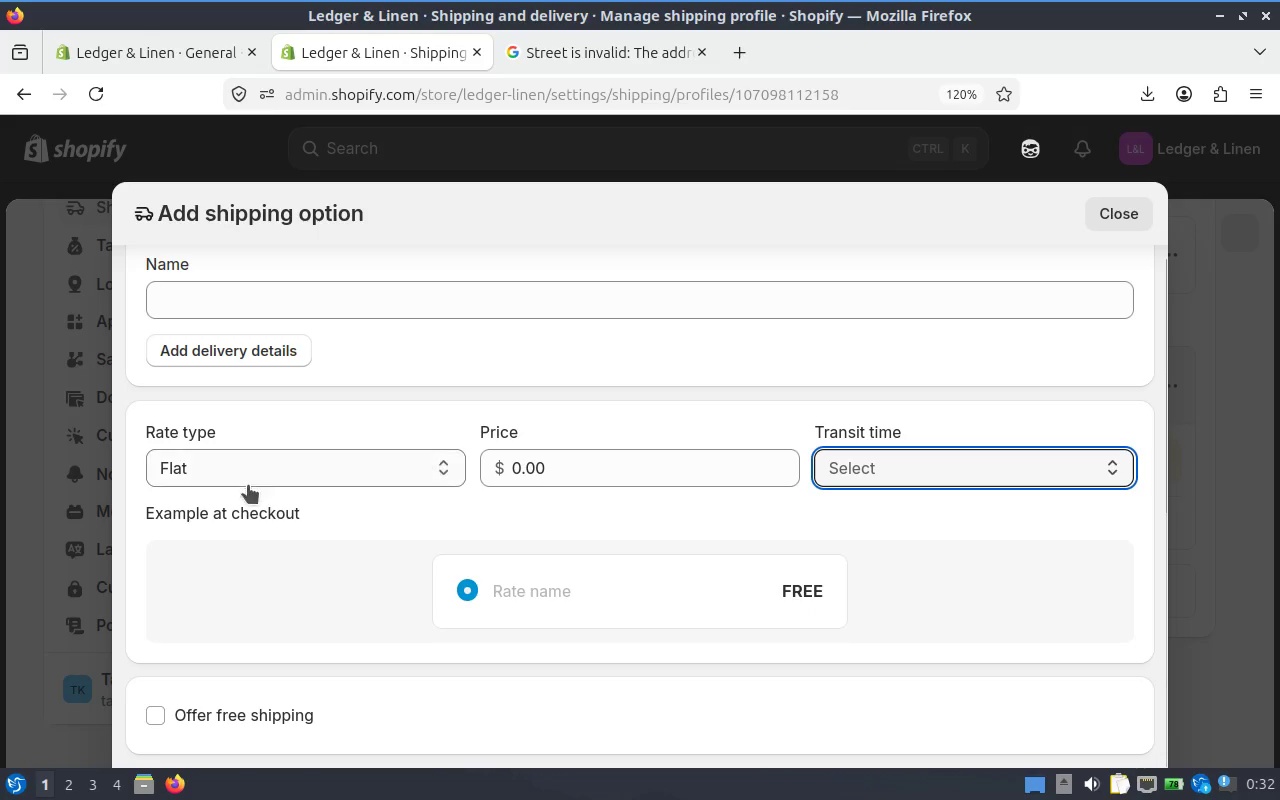 
left_click([248, 483])
 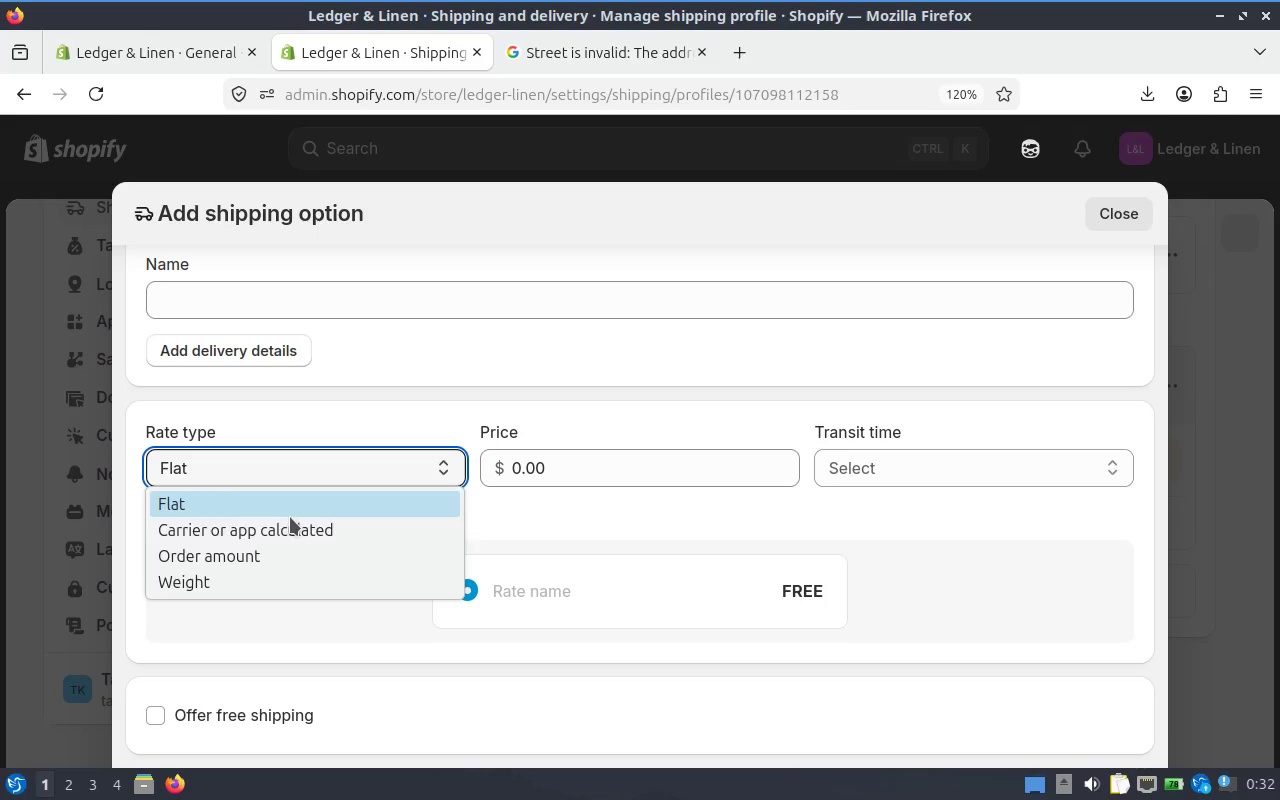 
left_click([285, 582])
 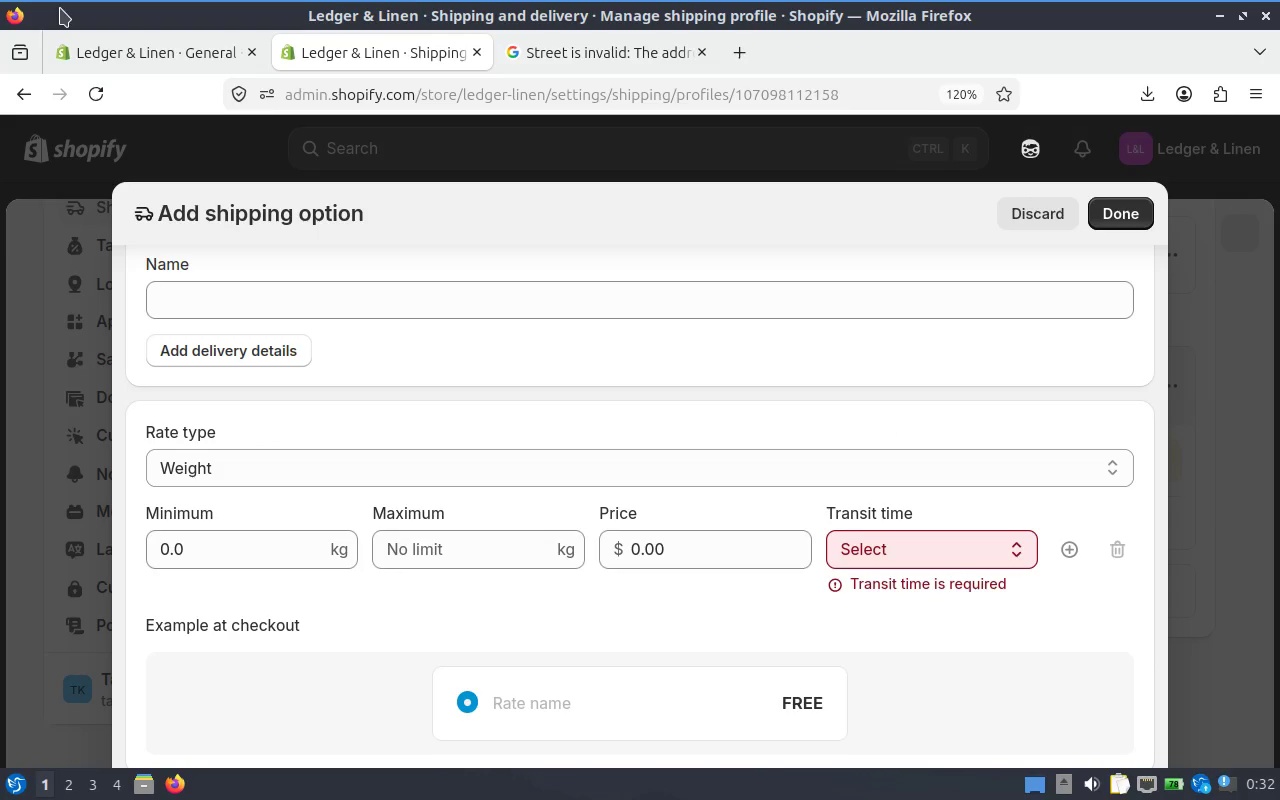 
wait(5.94)
 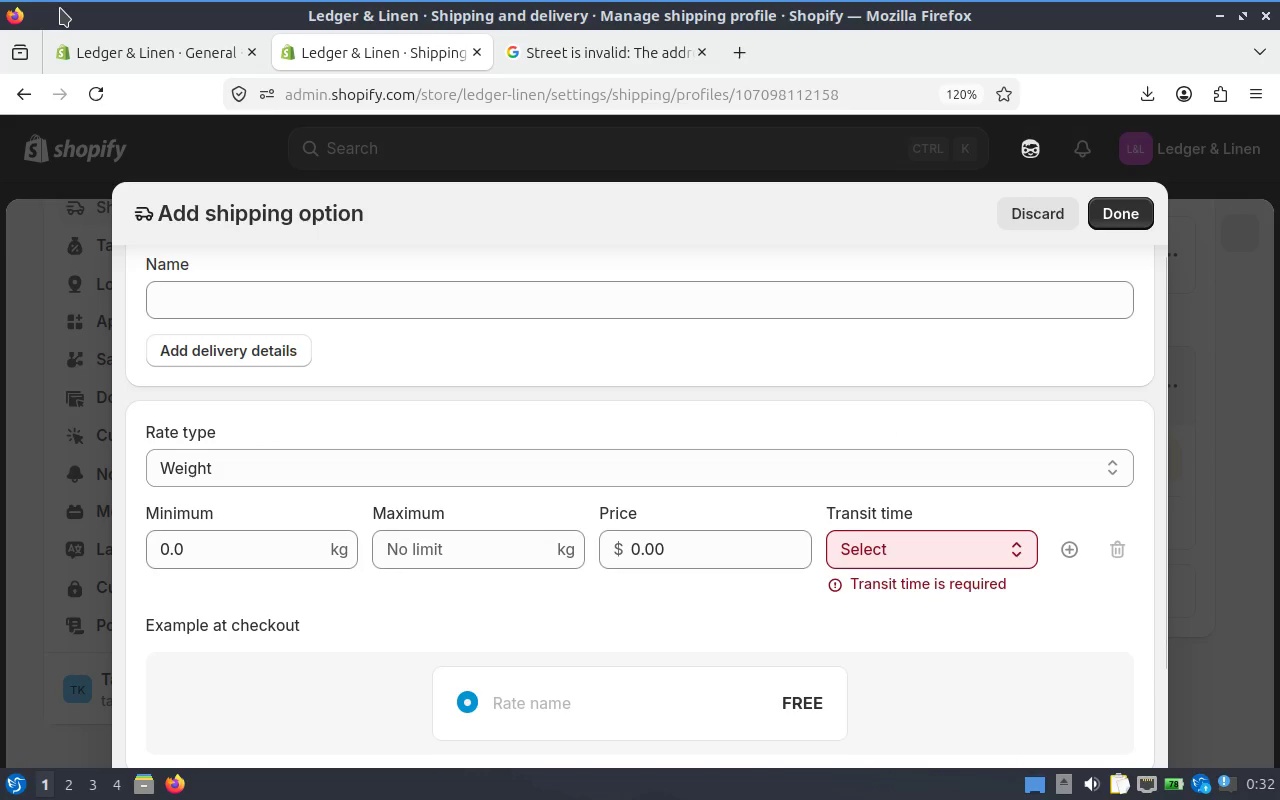 
left_click([248, 557])
 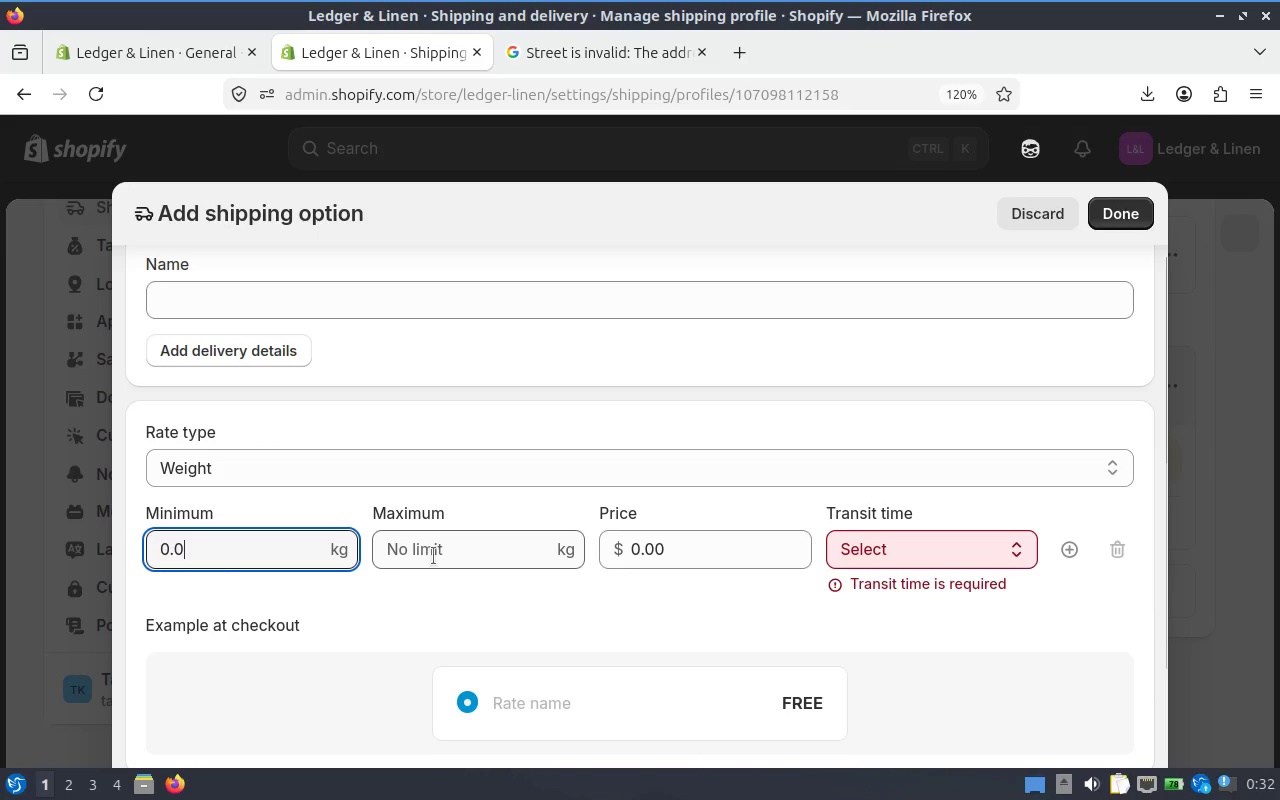 
left_click([433, 556])
 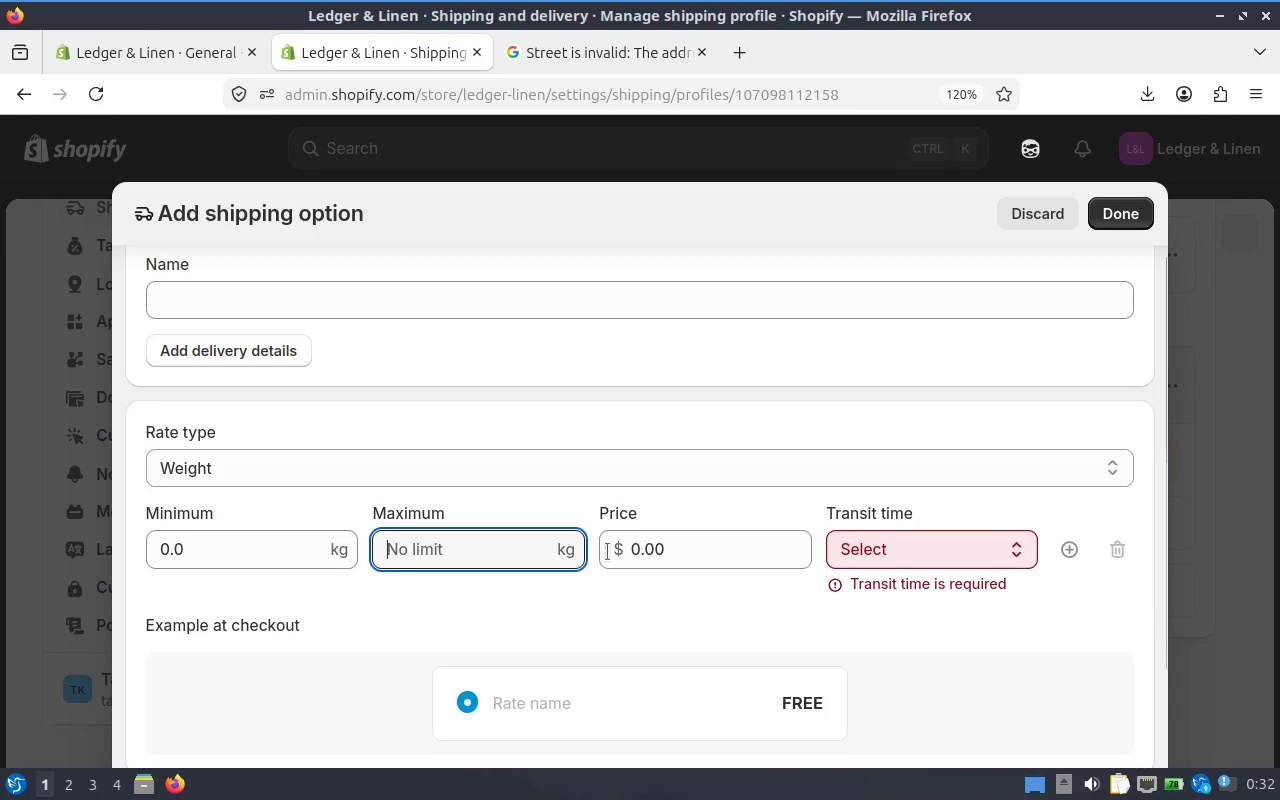 
left_click([565, 553])
 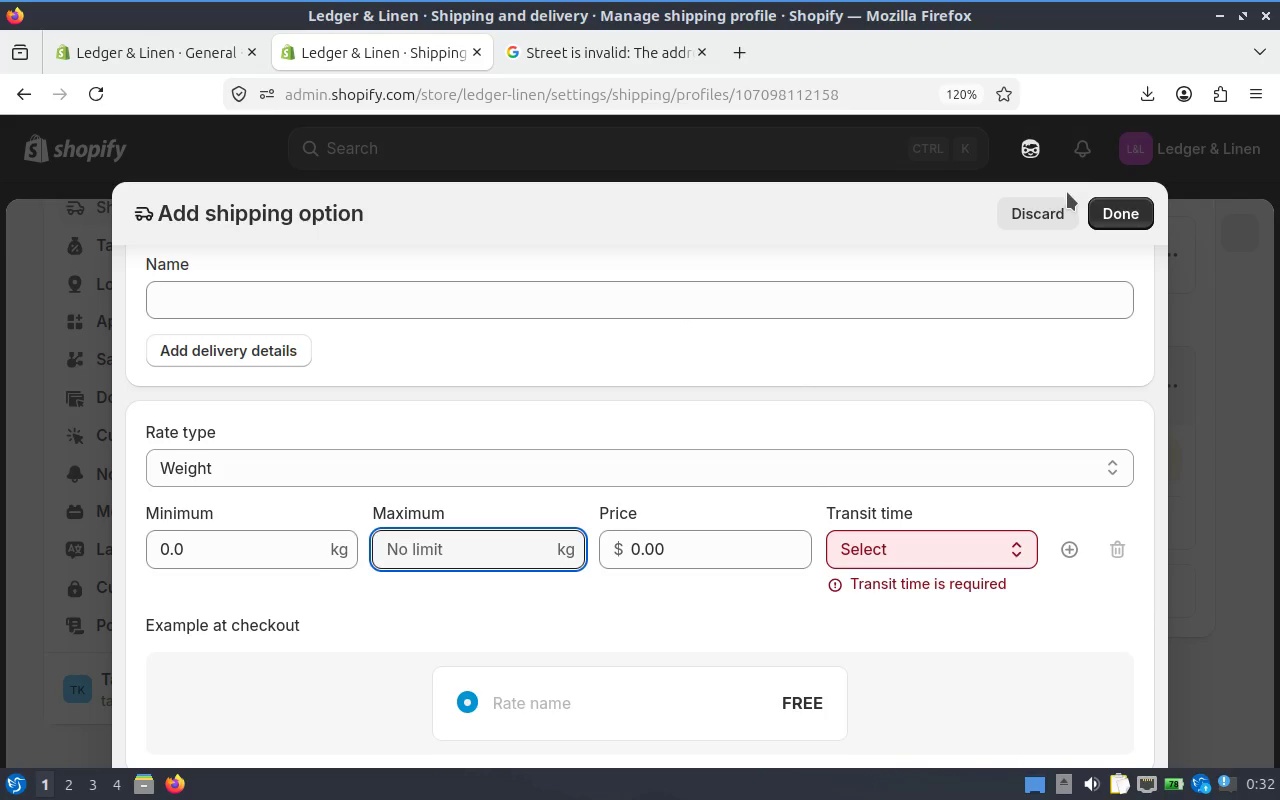 
wait(6.2)
 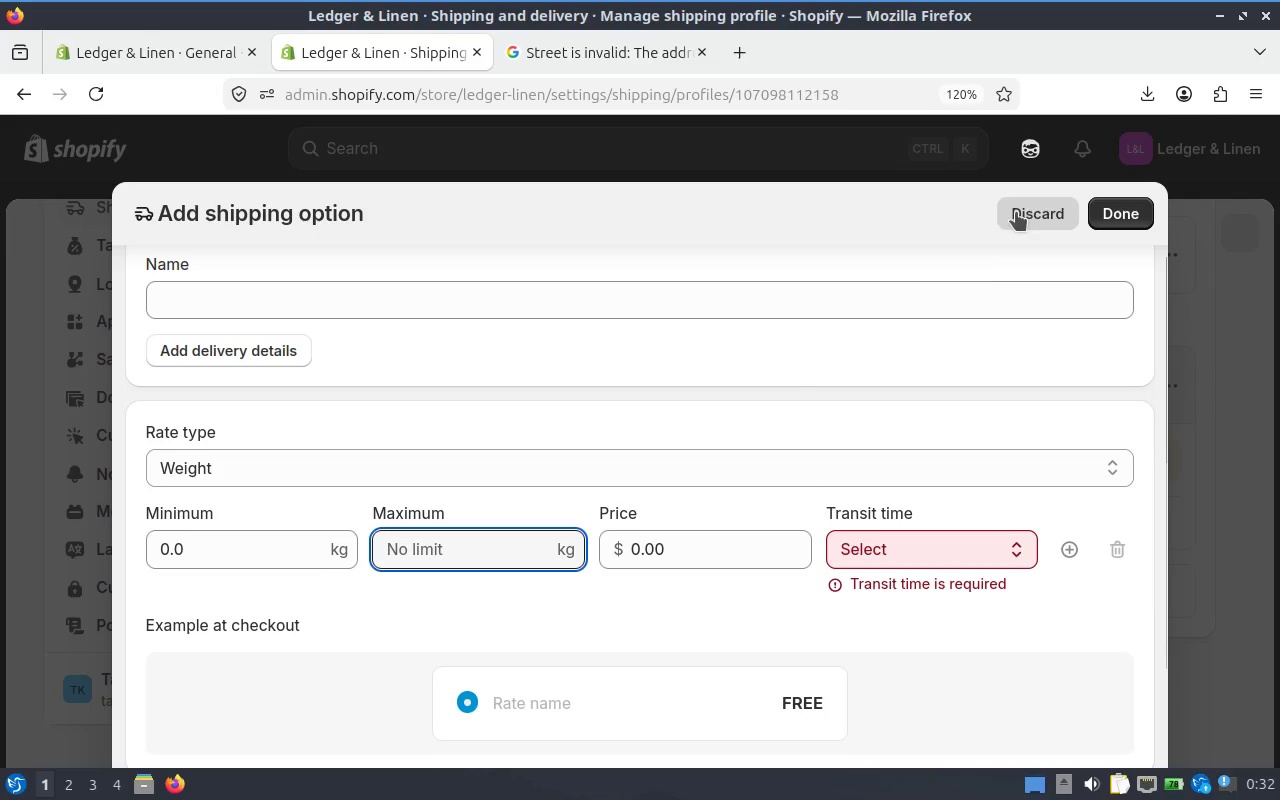 
left_click([187, 68])
 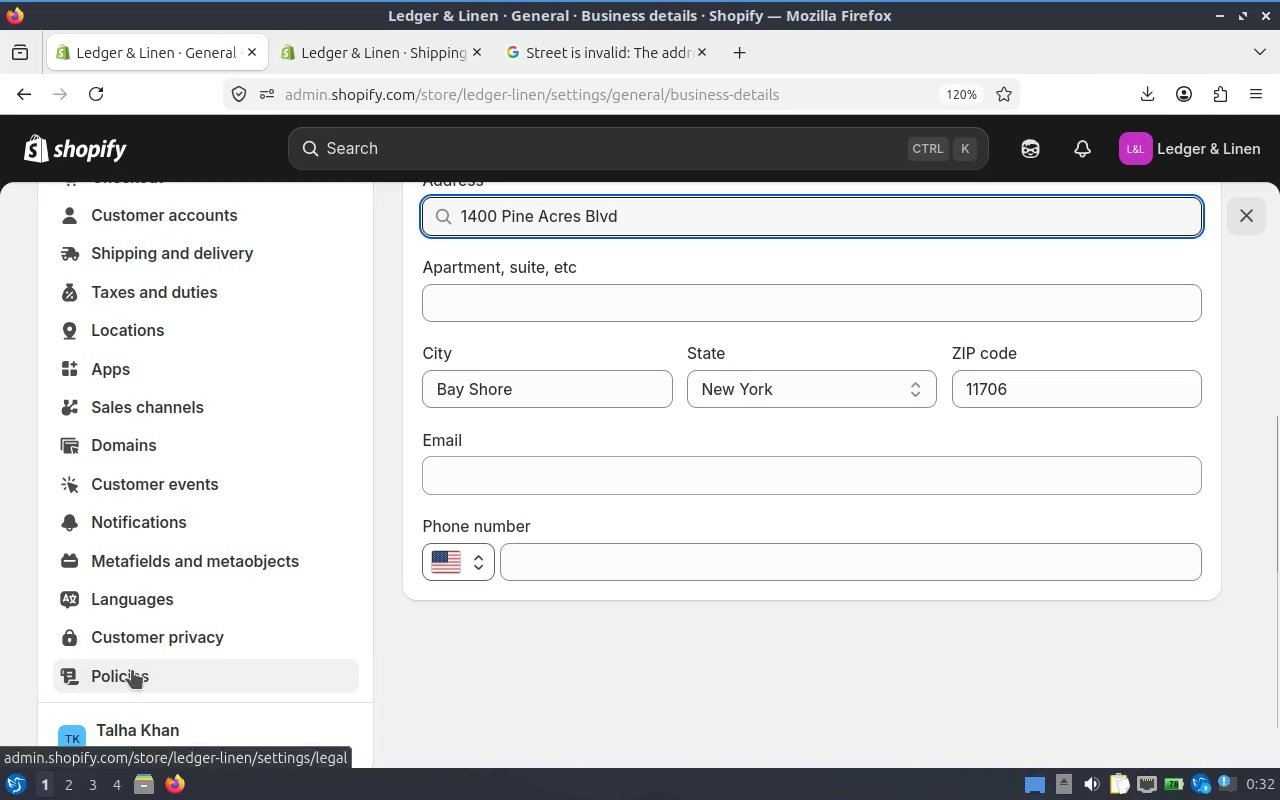 
scroll: coordinate [167, 611], scroll_direction: down, amount: 2.0
 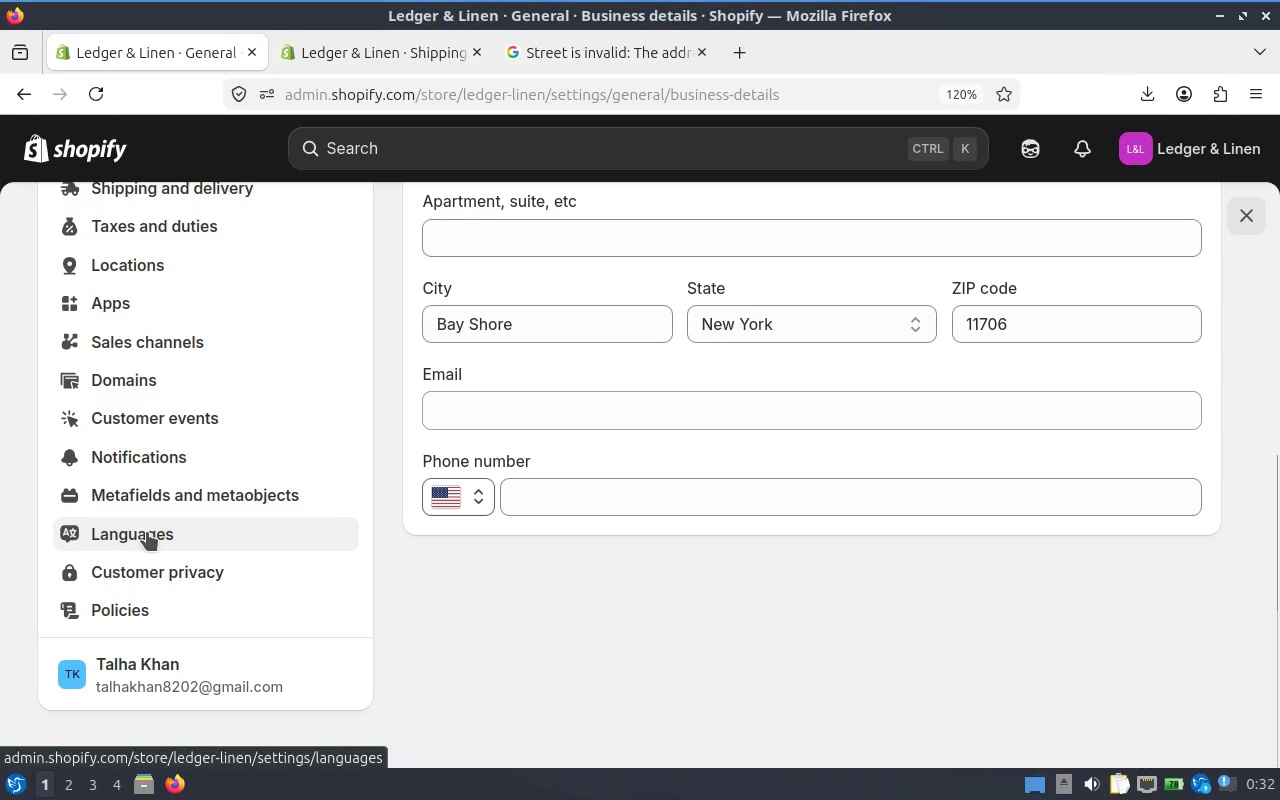 
scroll: coordinate [165, 482], scroll_direction: up, amount: 4.0
 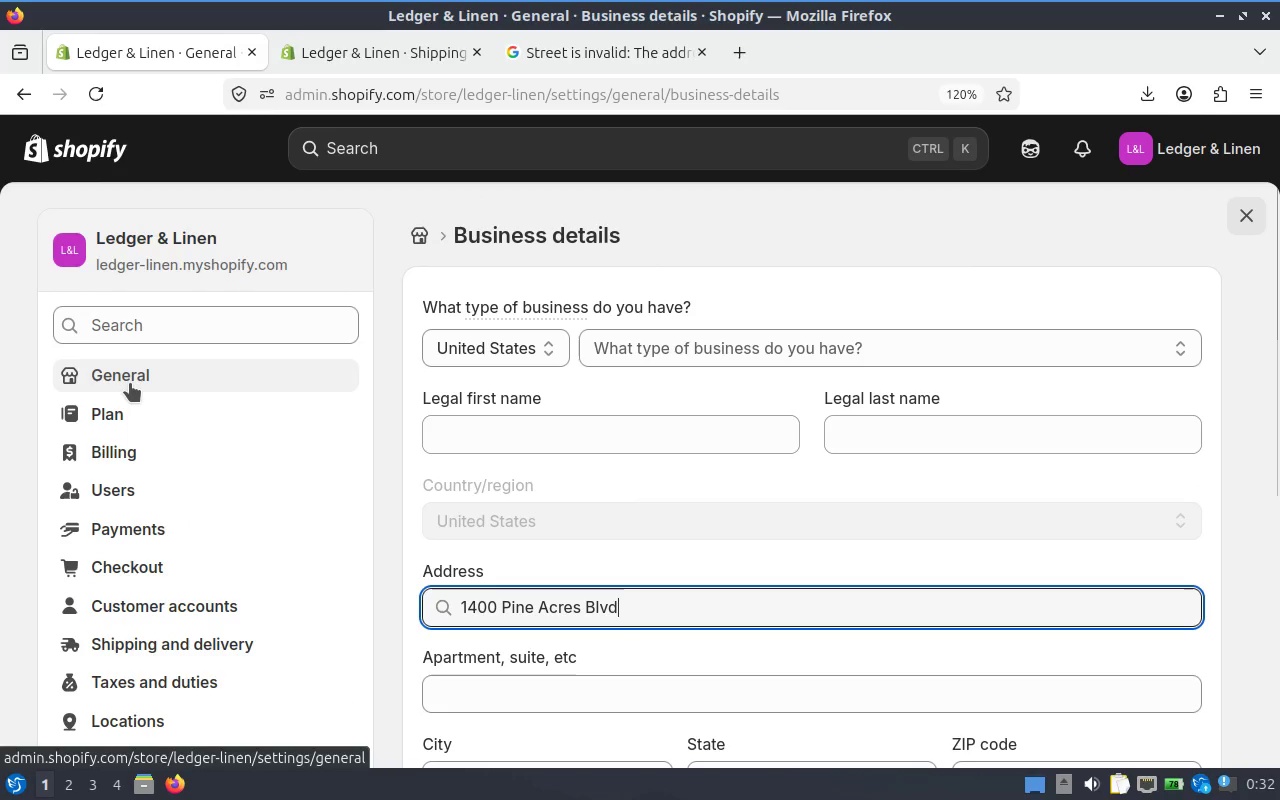 
left_click([205, 320])
 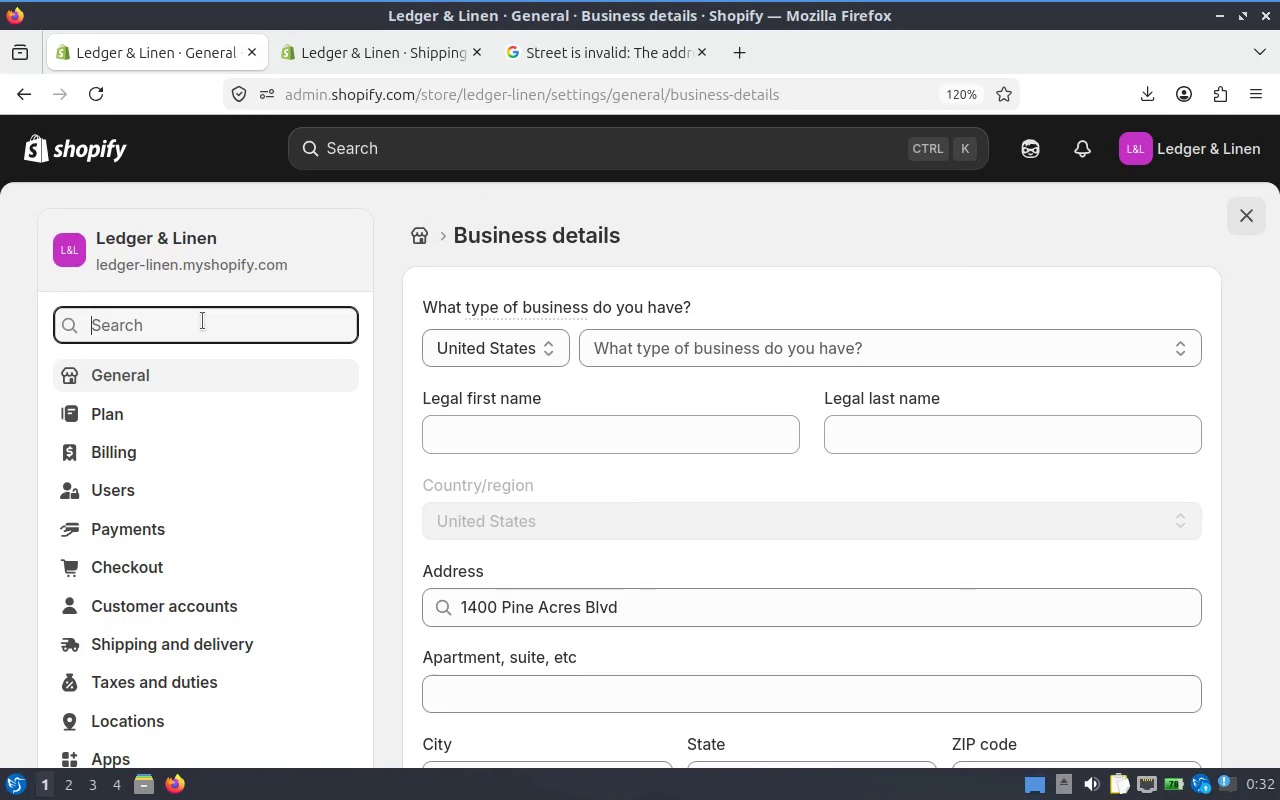 
type(wie)
key(Backspace)
key(Backspace)
type(eight)
 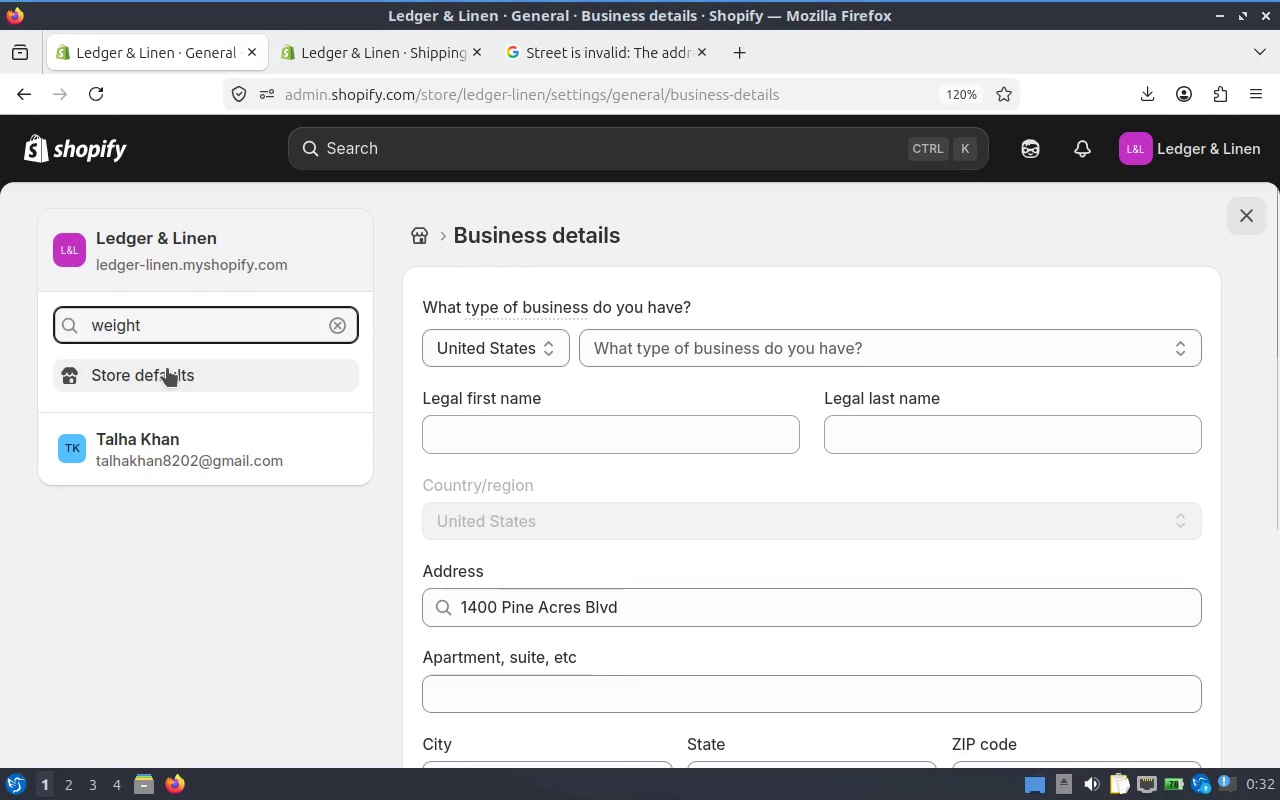 
left_click([158, 370])
 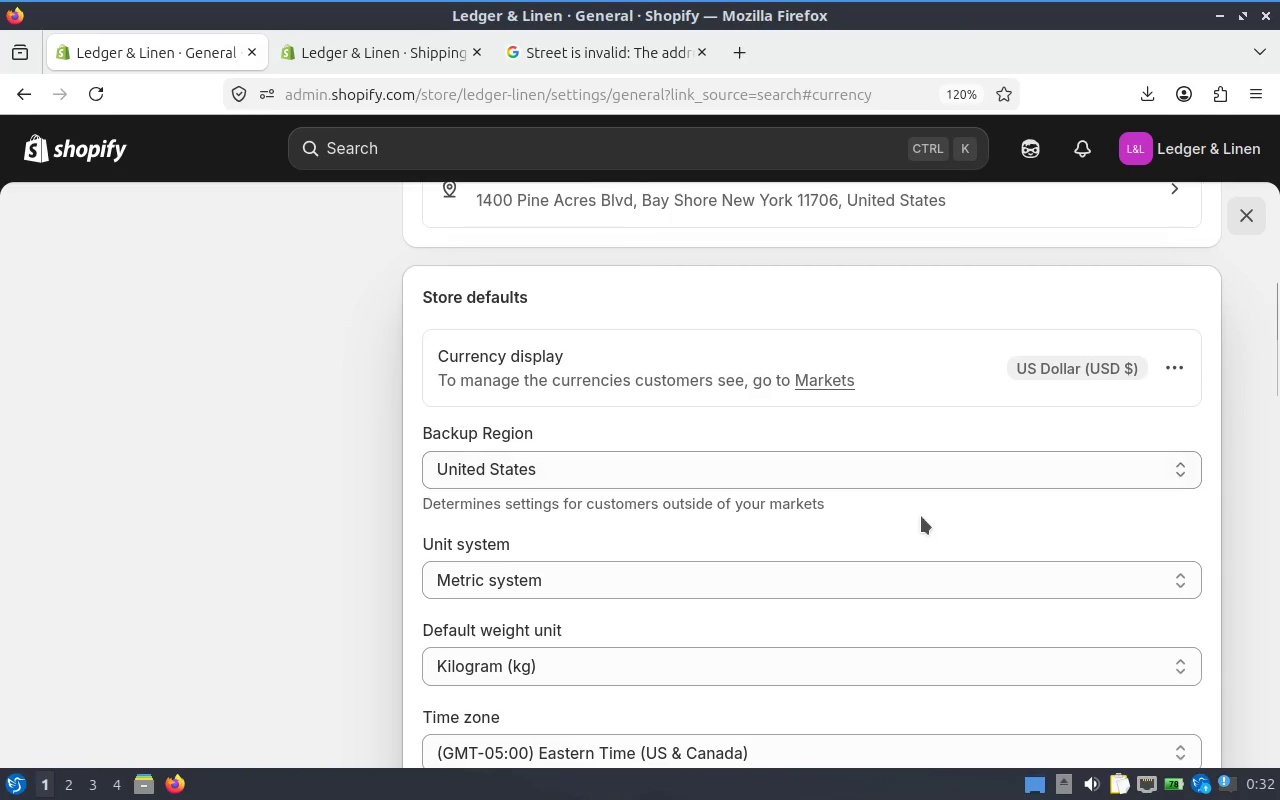 
scroll: coordinate [617, 490], scroll_direction: down, amount: 2.0
 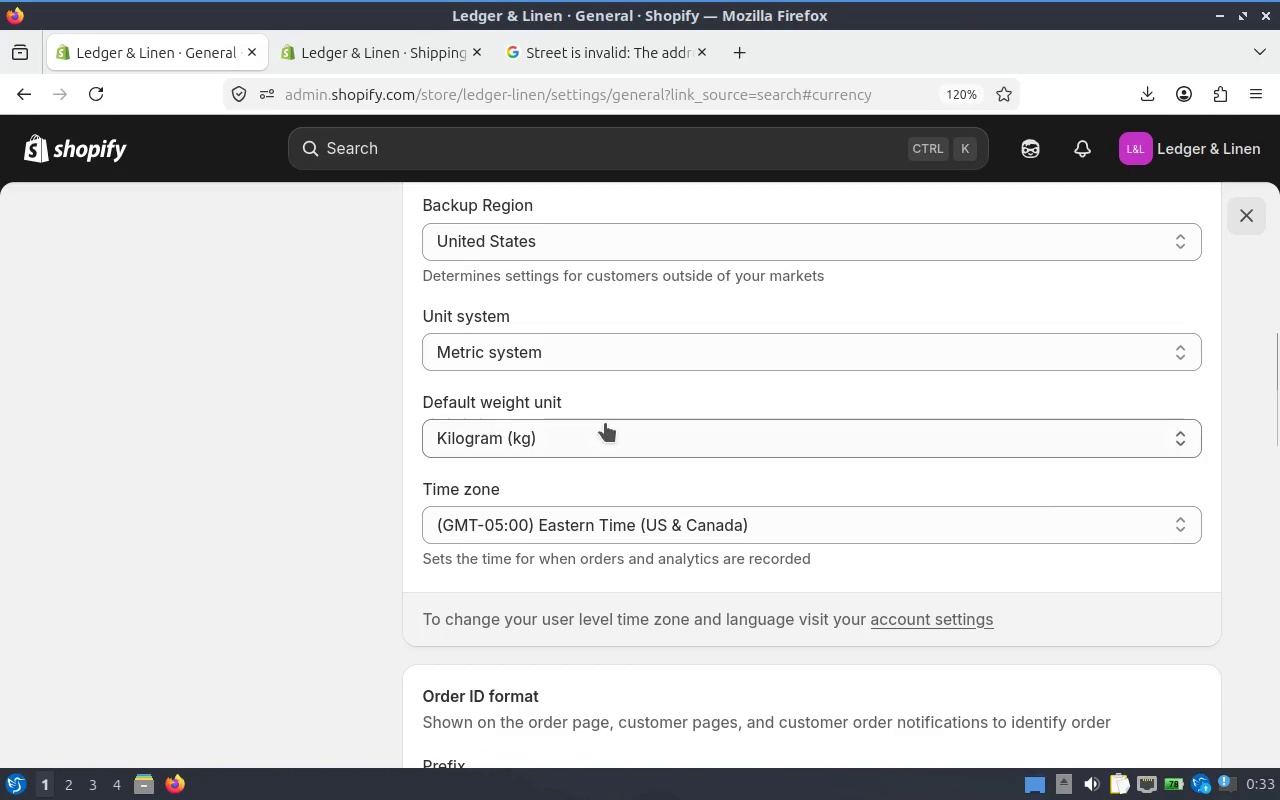 
left_click([621, 433])
 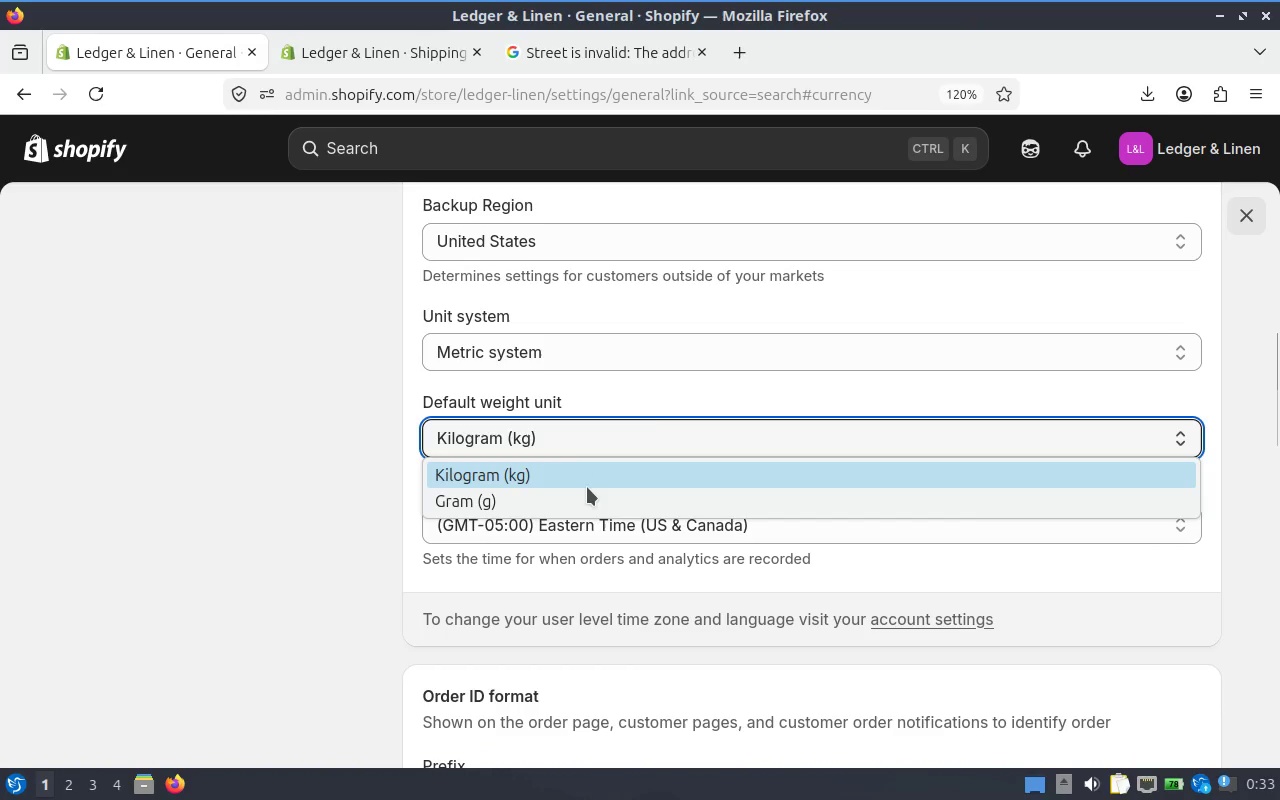 
left_click([650, 420])
 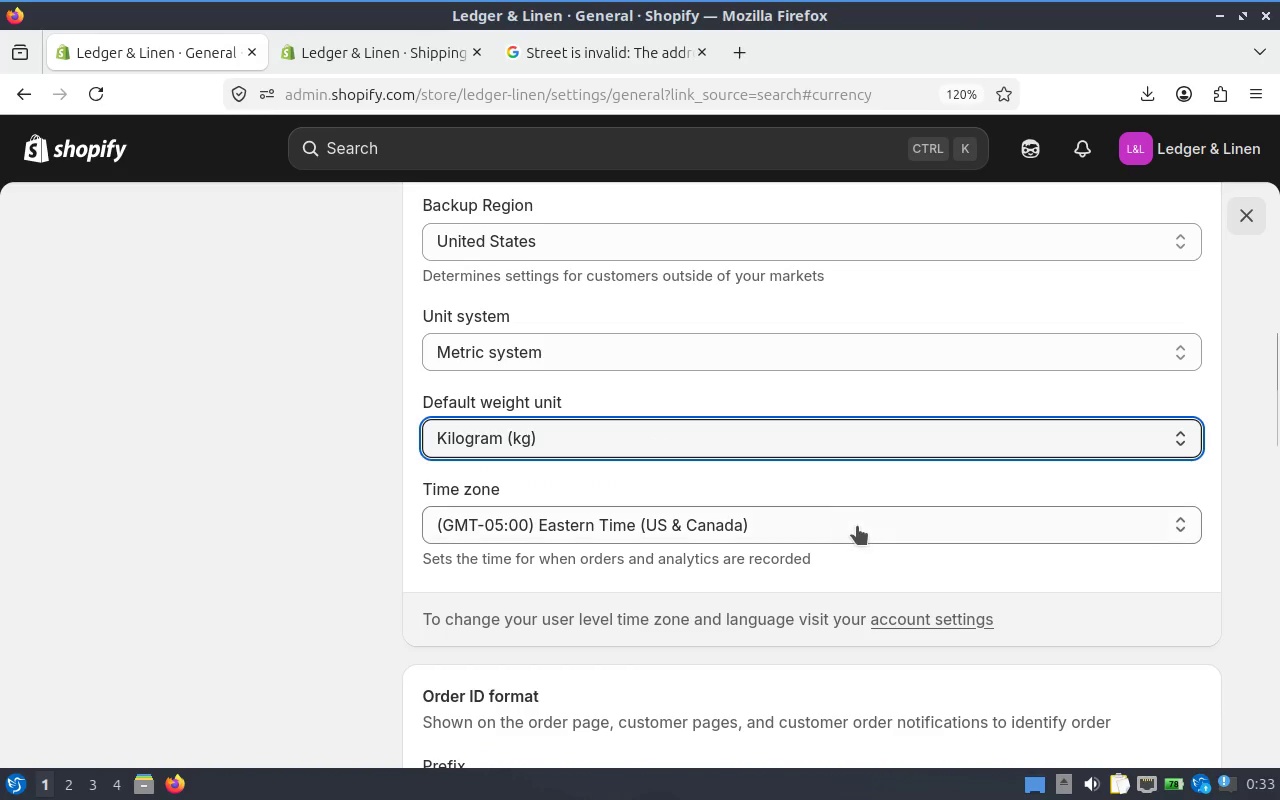 
scroll: coordinate [726, 412], scroll_direction: up, amount: 1.0
 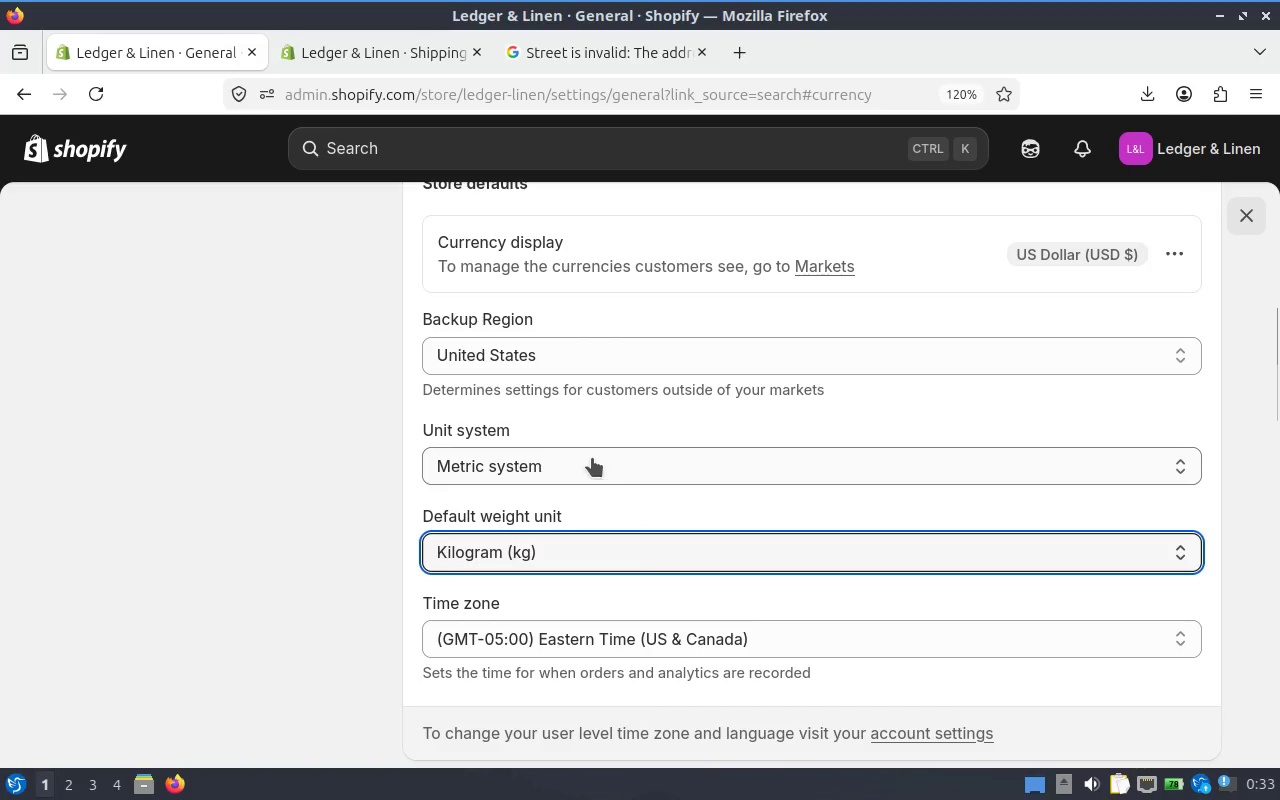 
left_click([581, 476])
 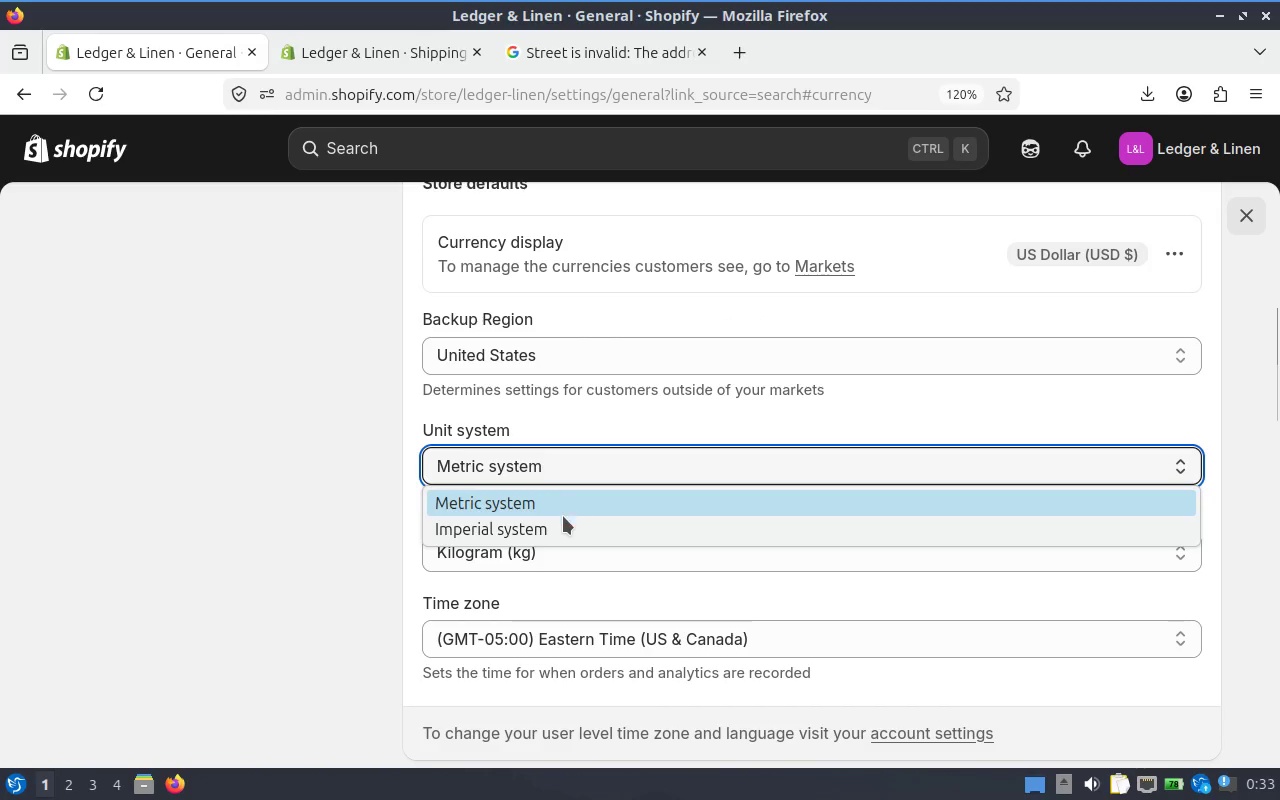 
left_click([558, 523])
 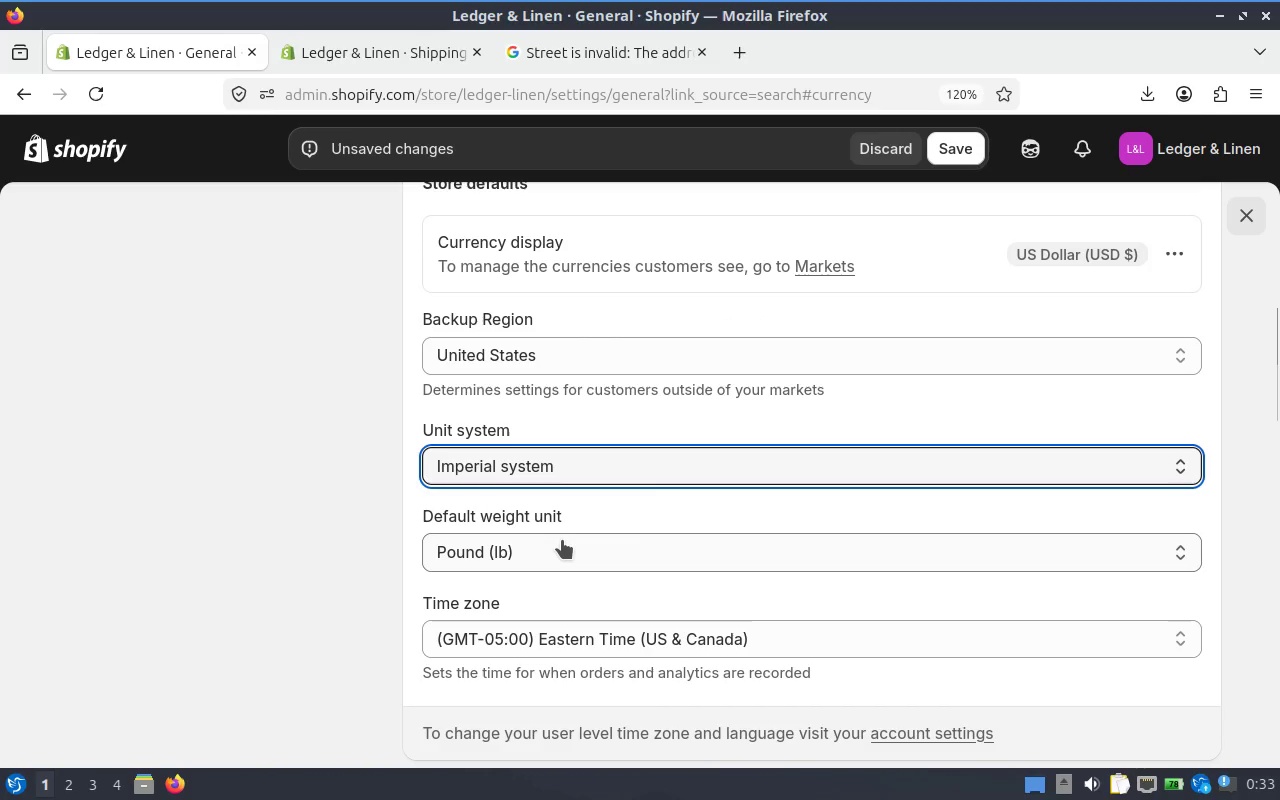 
left_click([561, 563])
 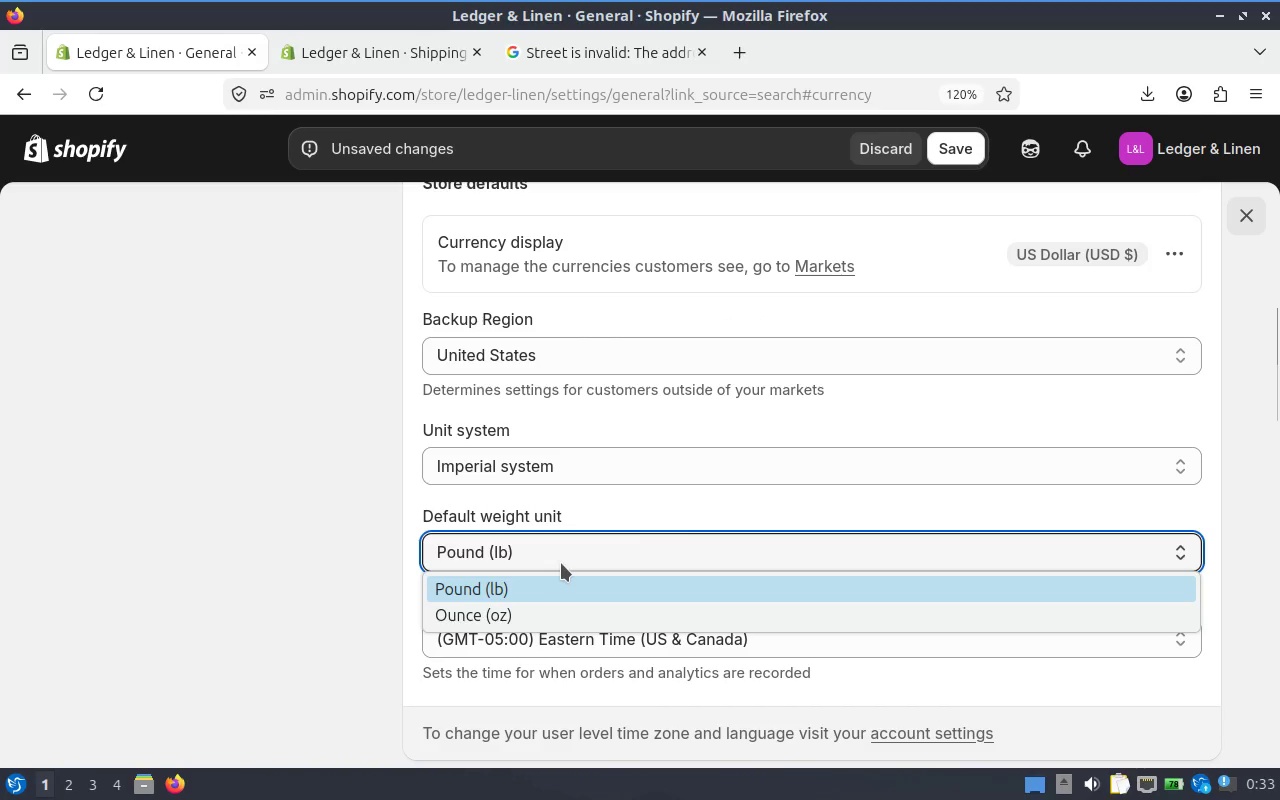 
left_click([561, 563])
 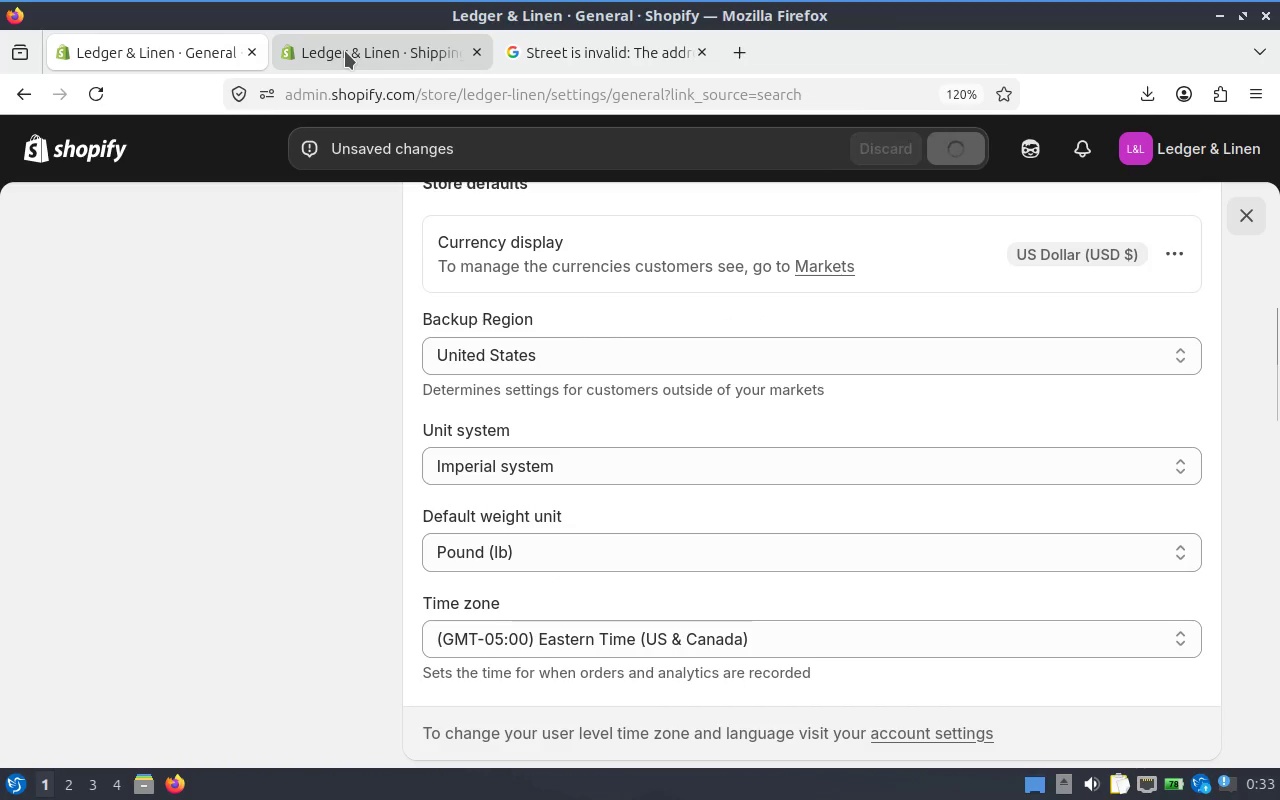 
left_click([345, 51])
 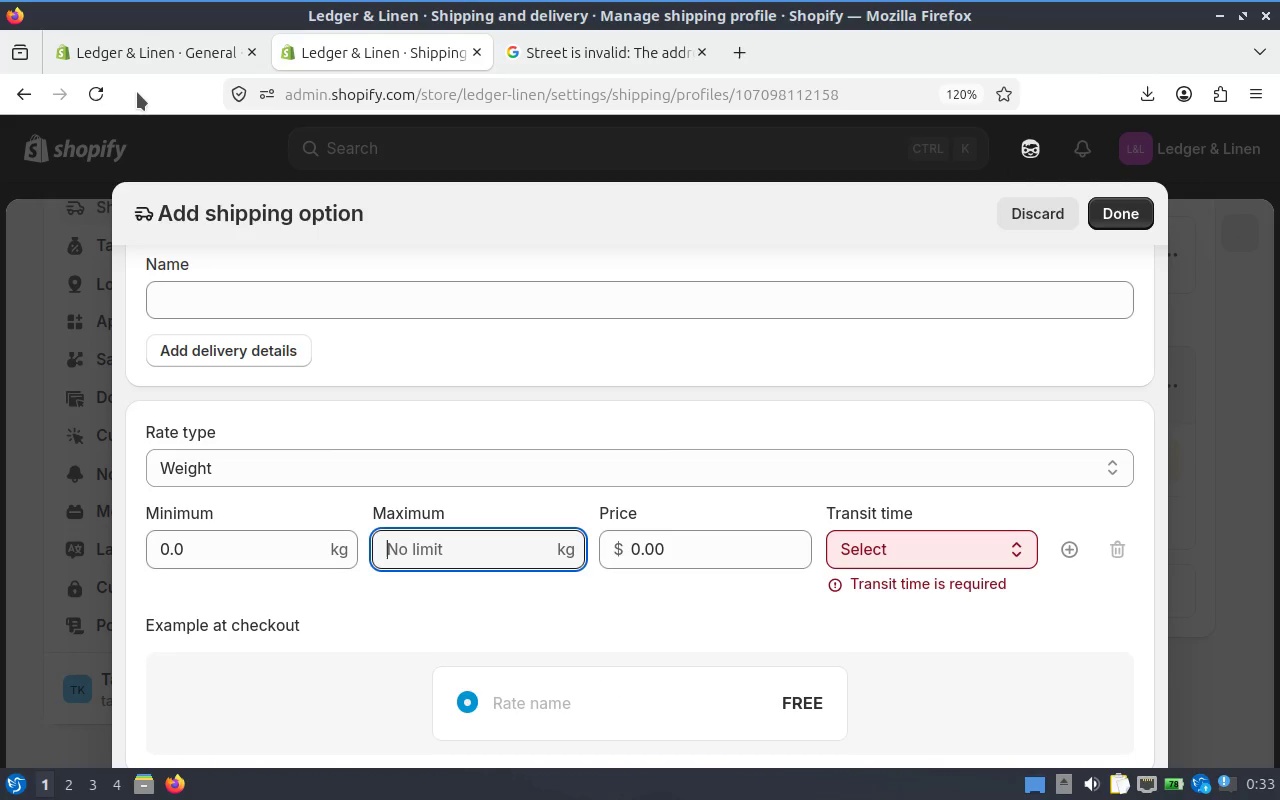 
left_click([115, 92])
 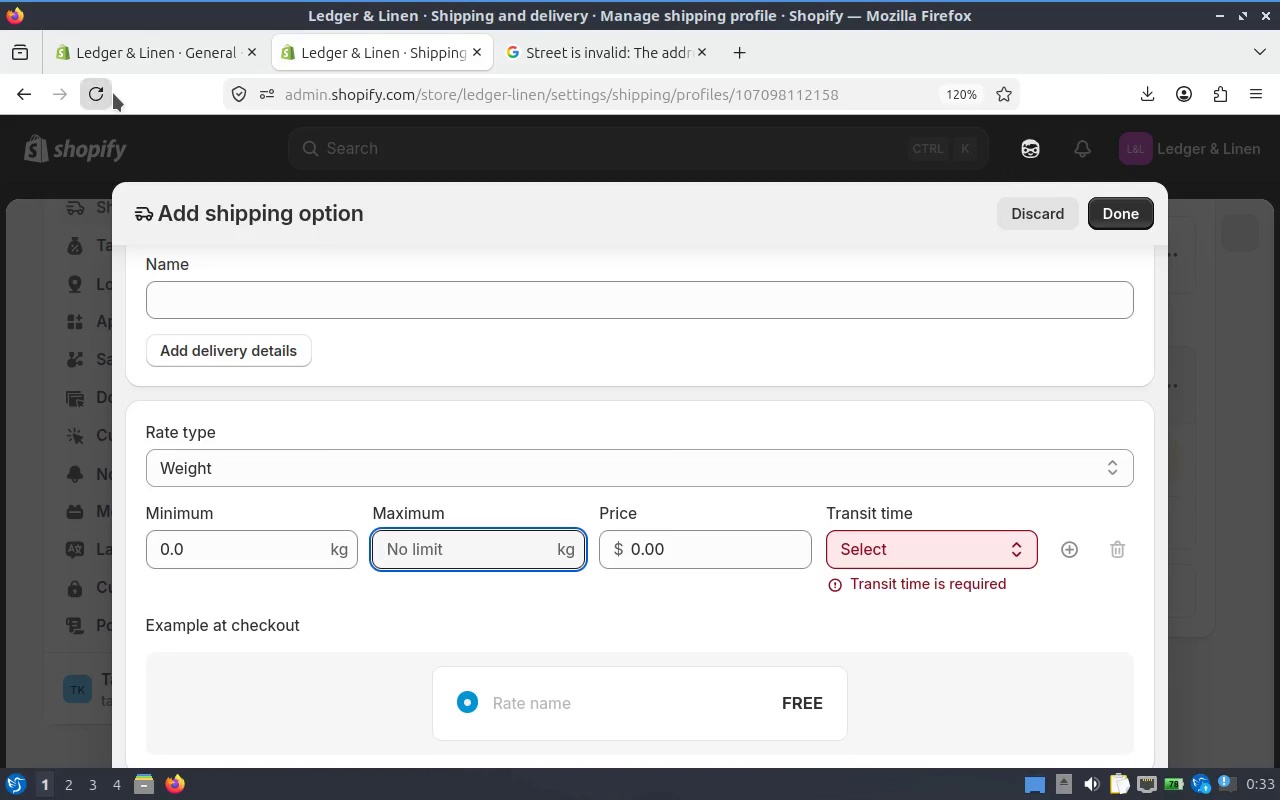 
left_click([103, 97])
 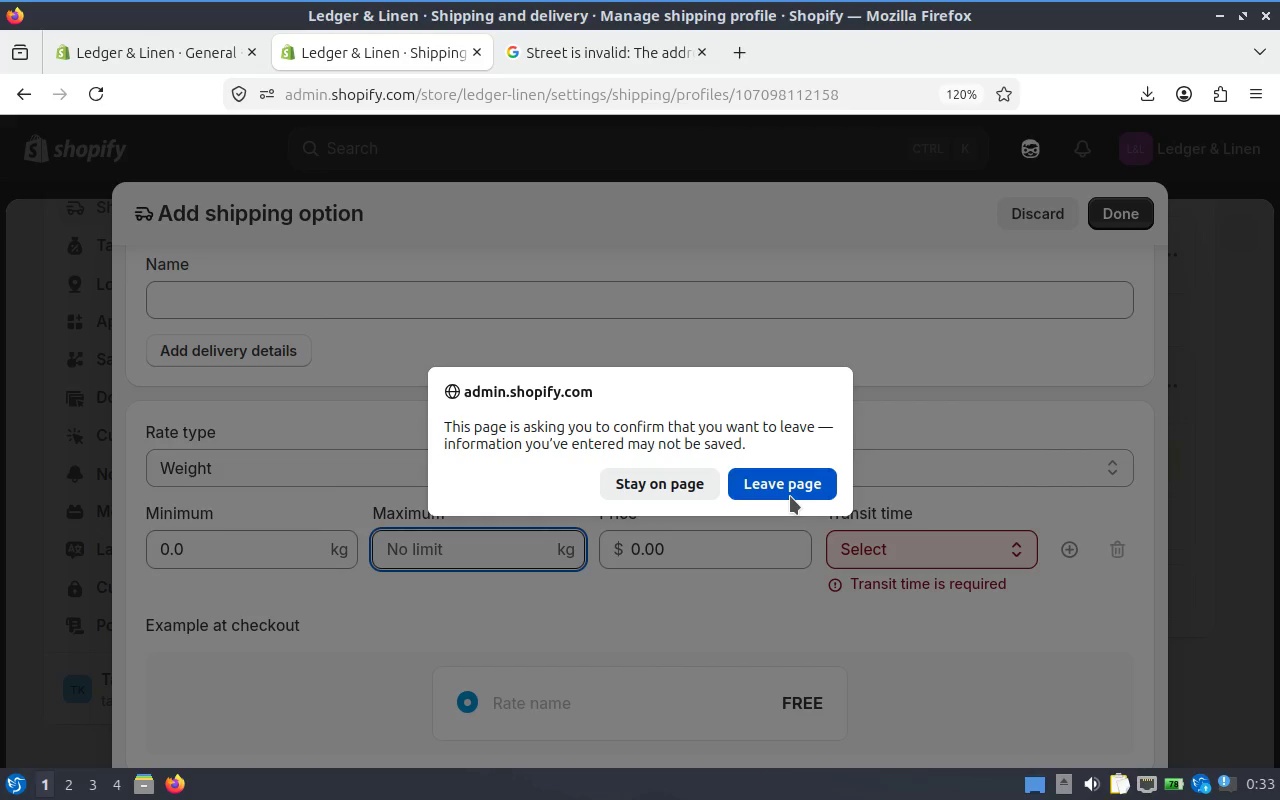 
left_click([692, 485])
 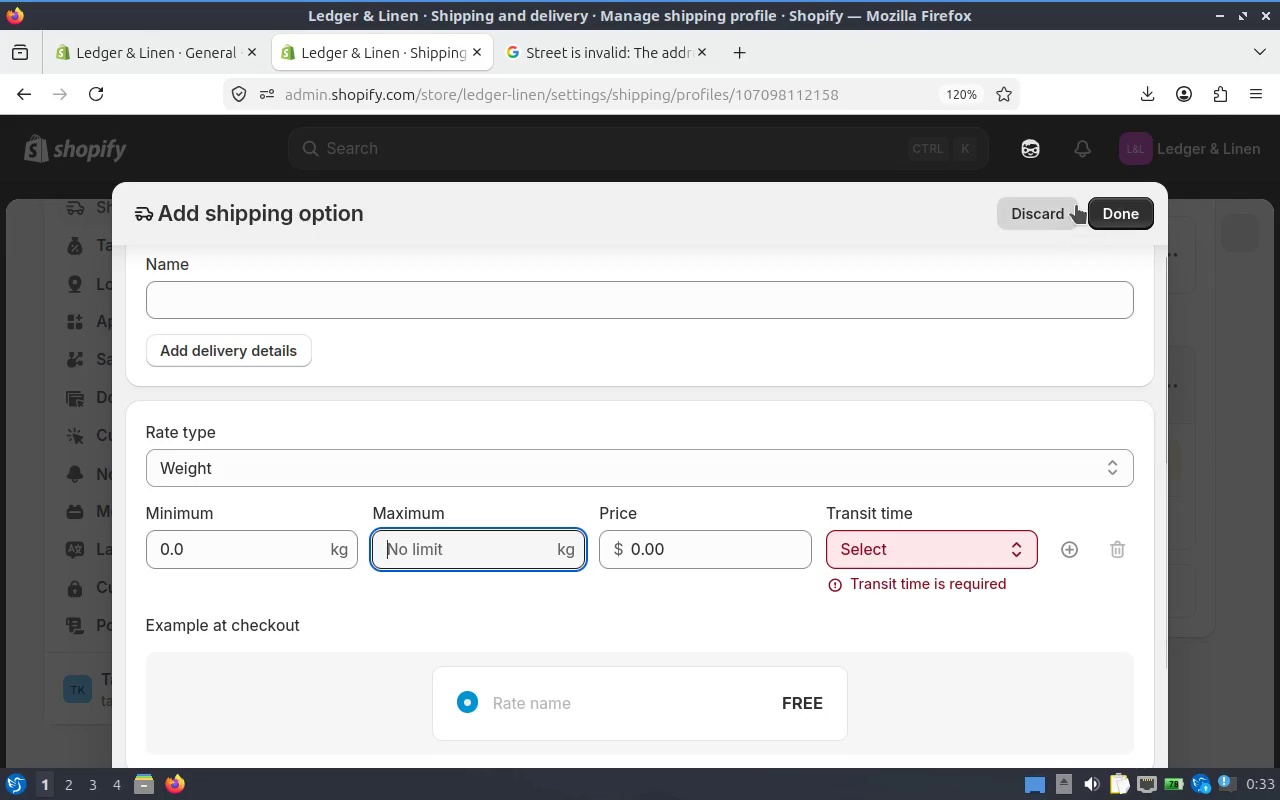 
left_click([1007, 223])
 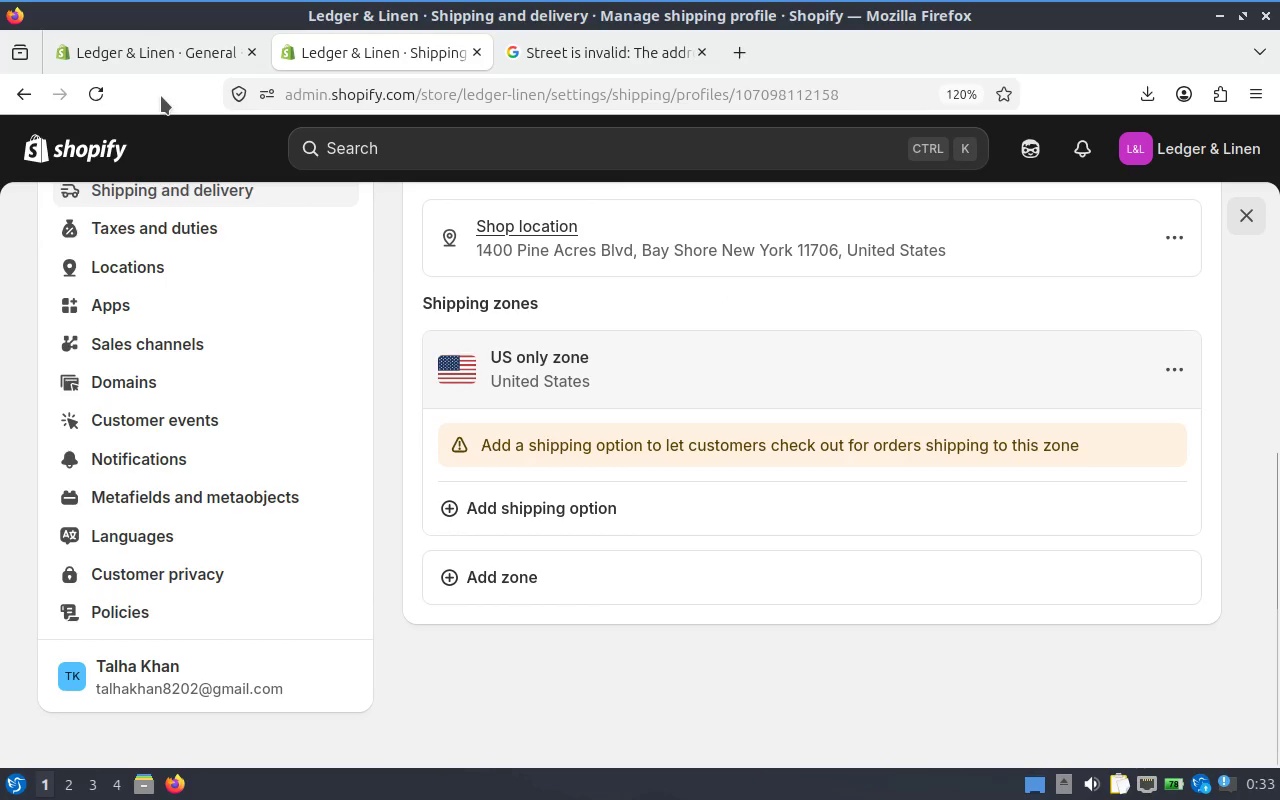 
left_click([111, 98])
 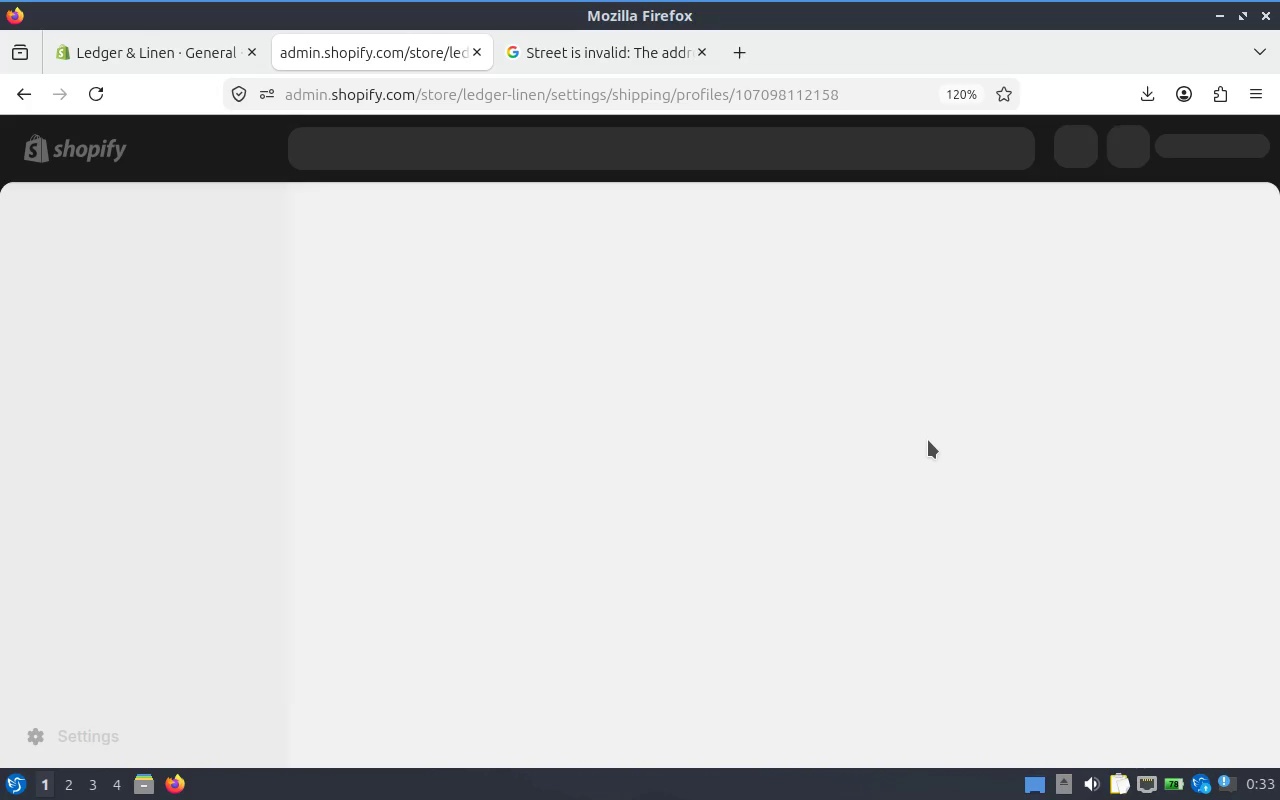 
wait(7.26)
 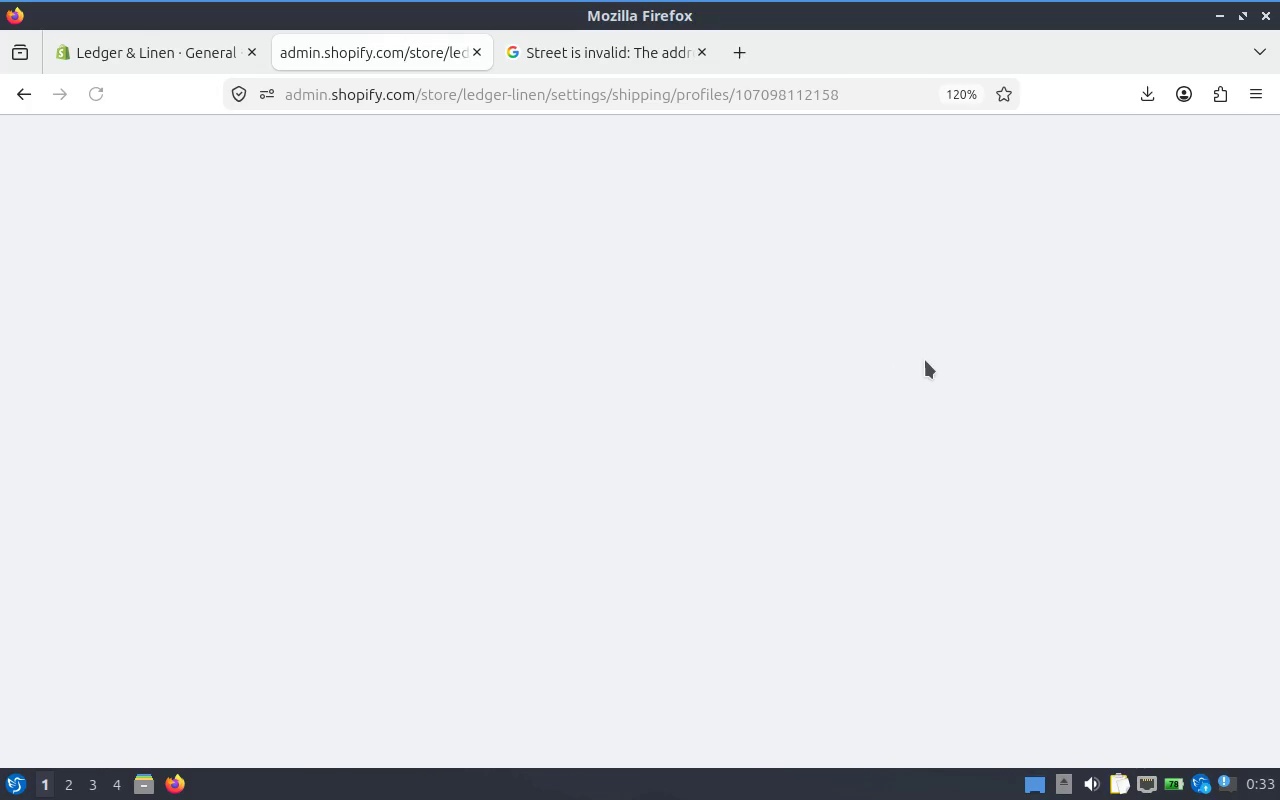 
scroll: coordinate [770, 443], scroll_direction: down, amount: 6.0
 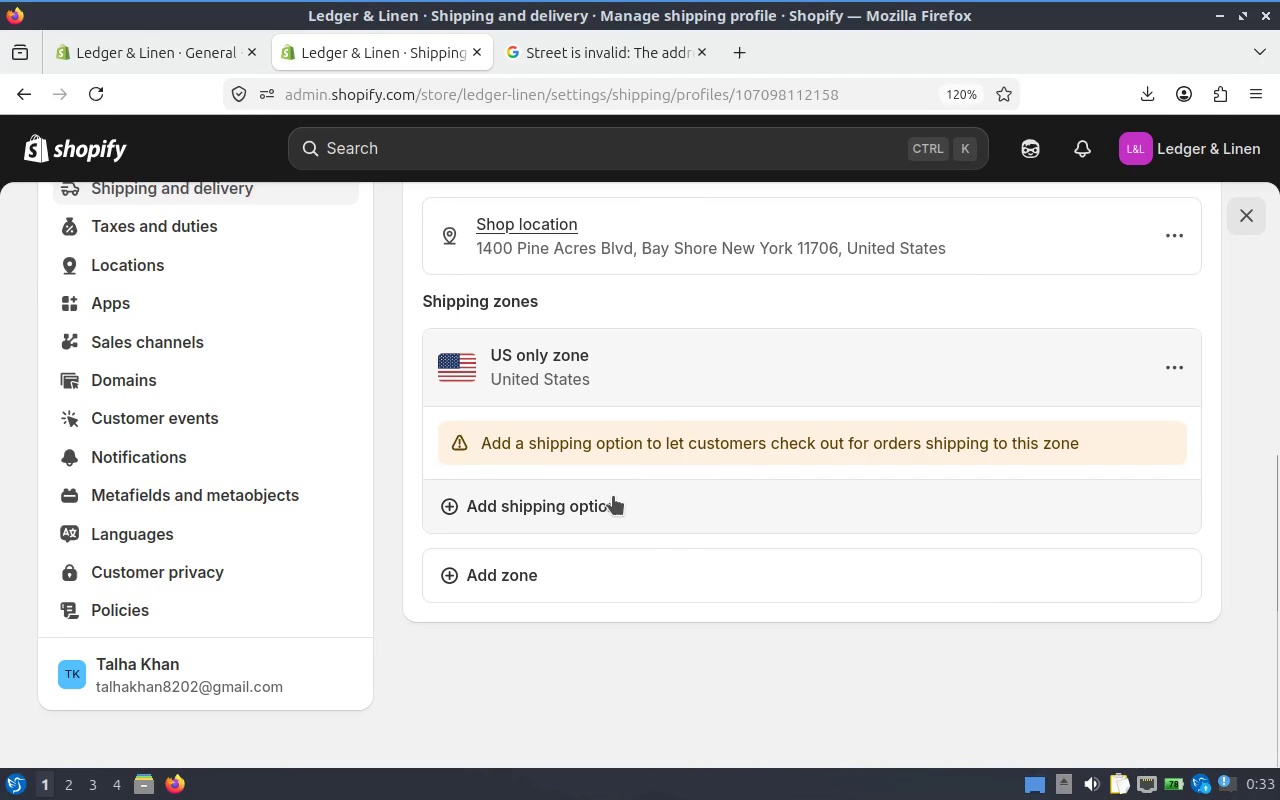 
left_click([603, 505])
 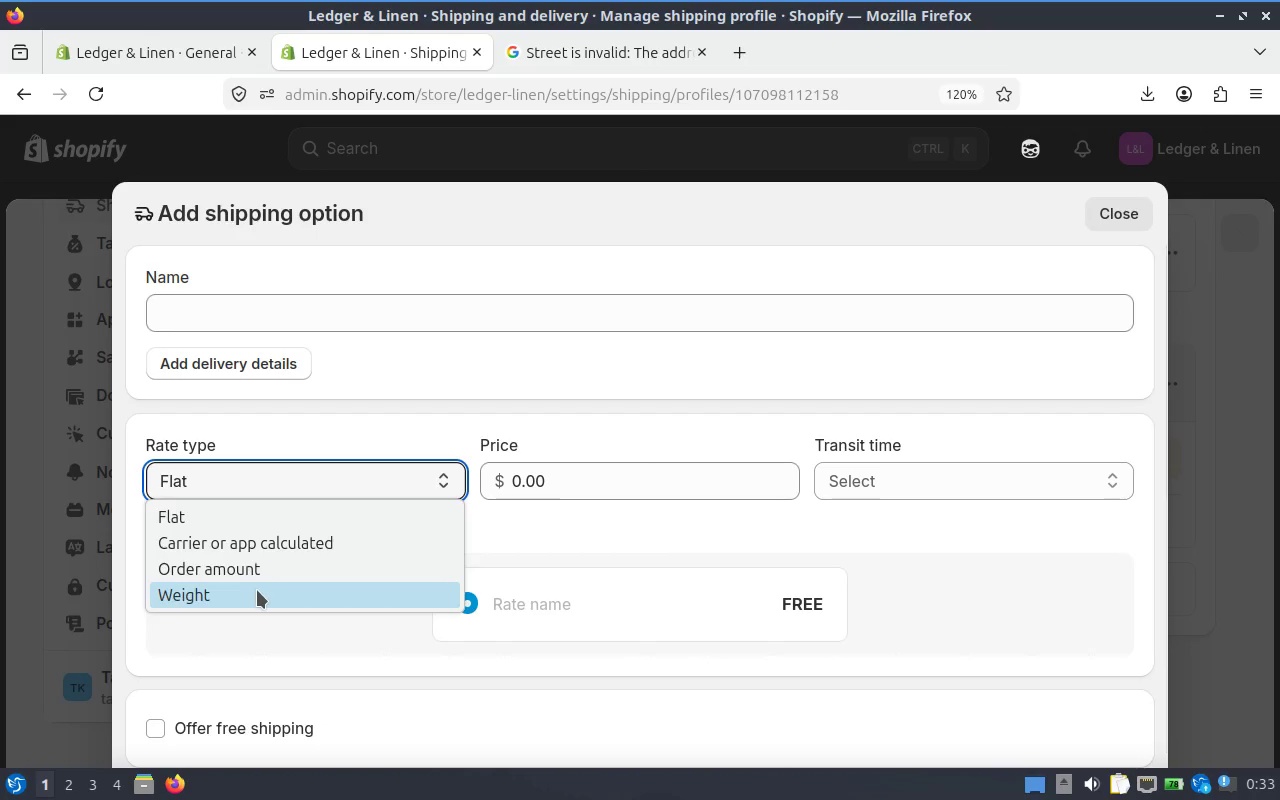 
wait(7.09)
 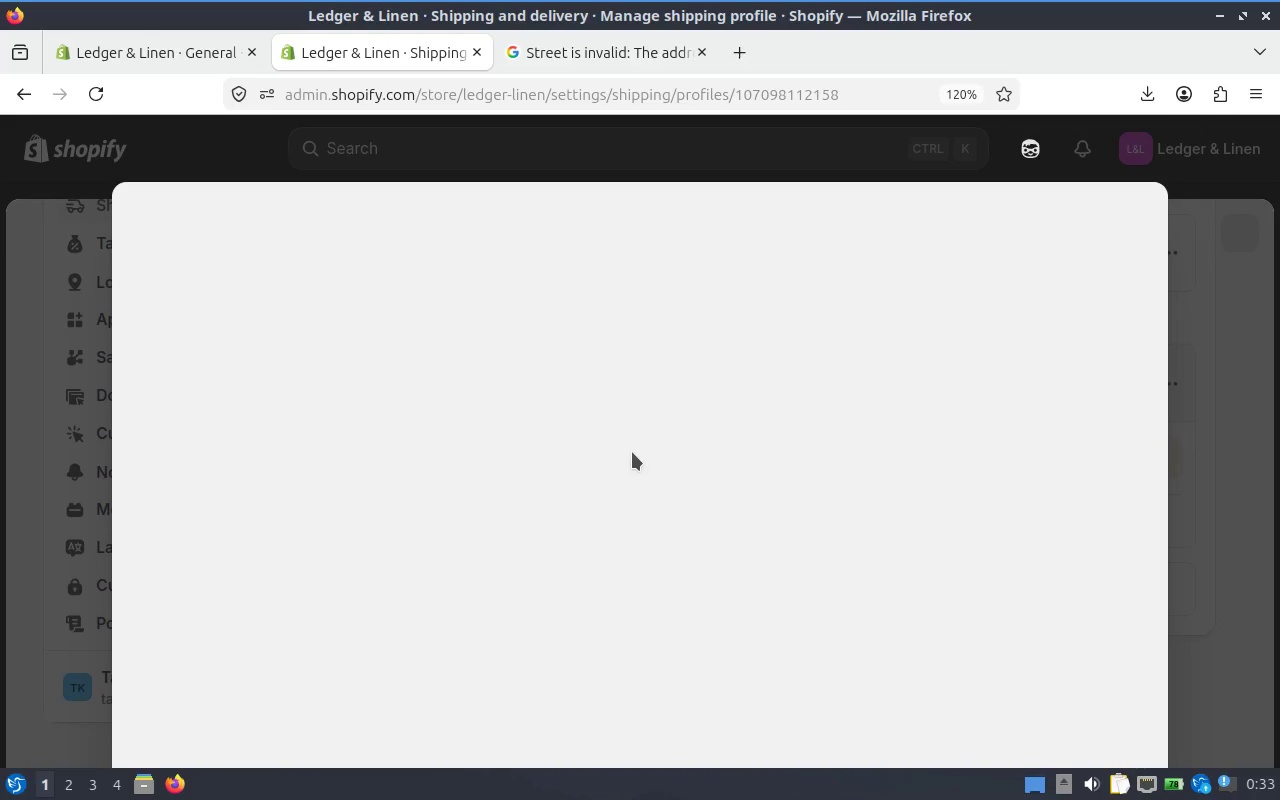 
left_click([250, 553])
 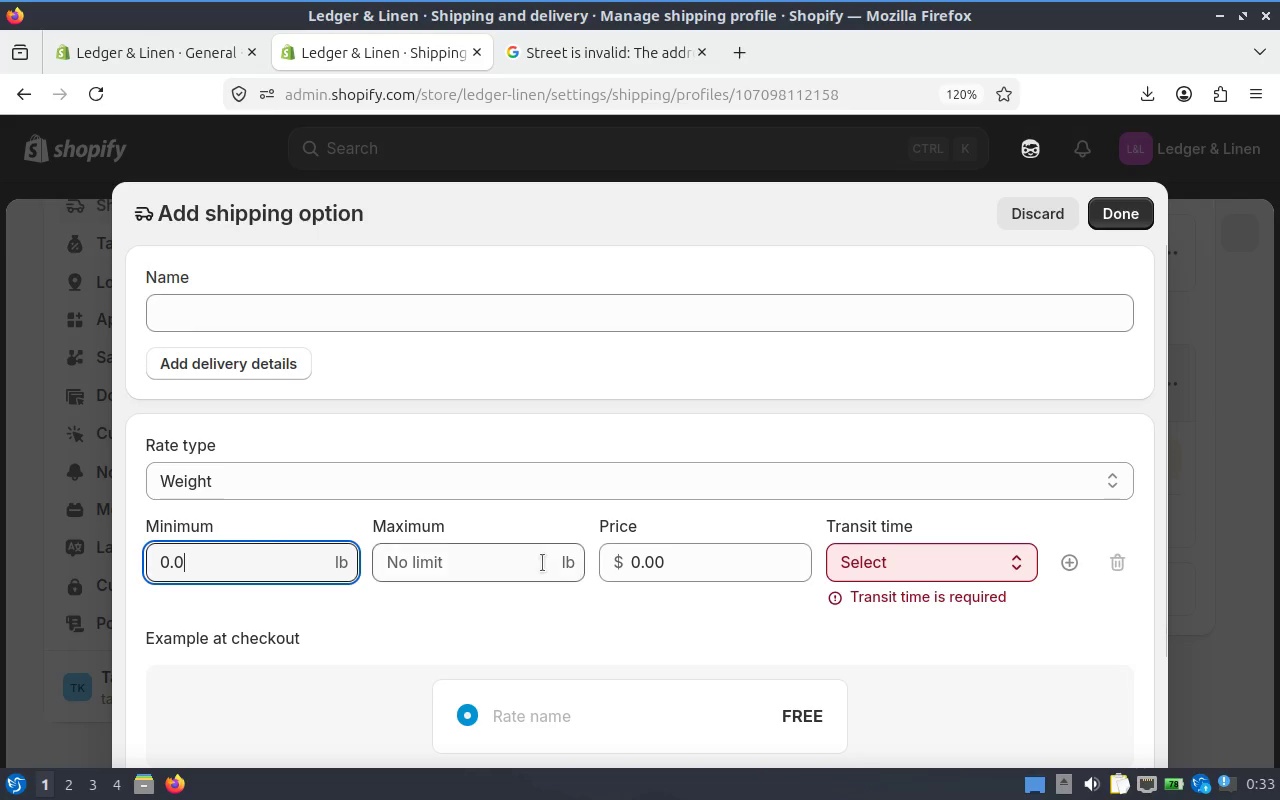 
left_click([547, 565])
 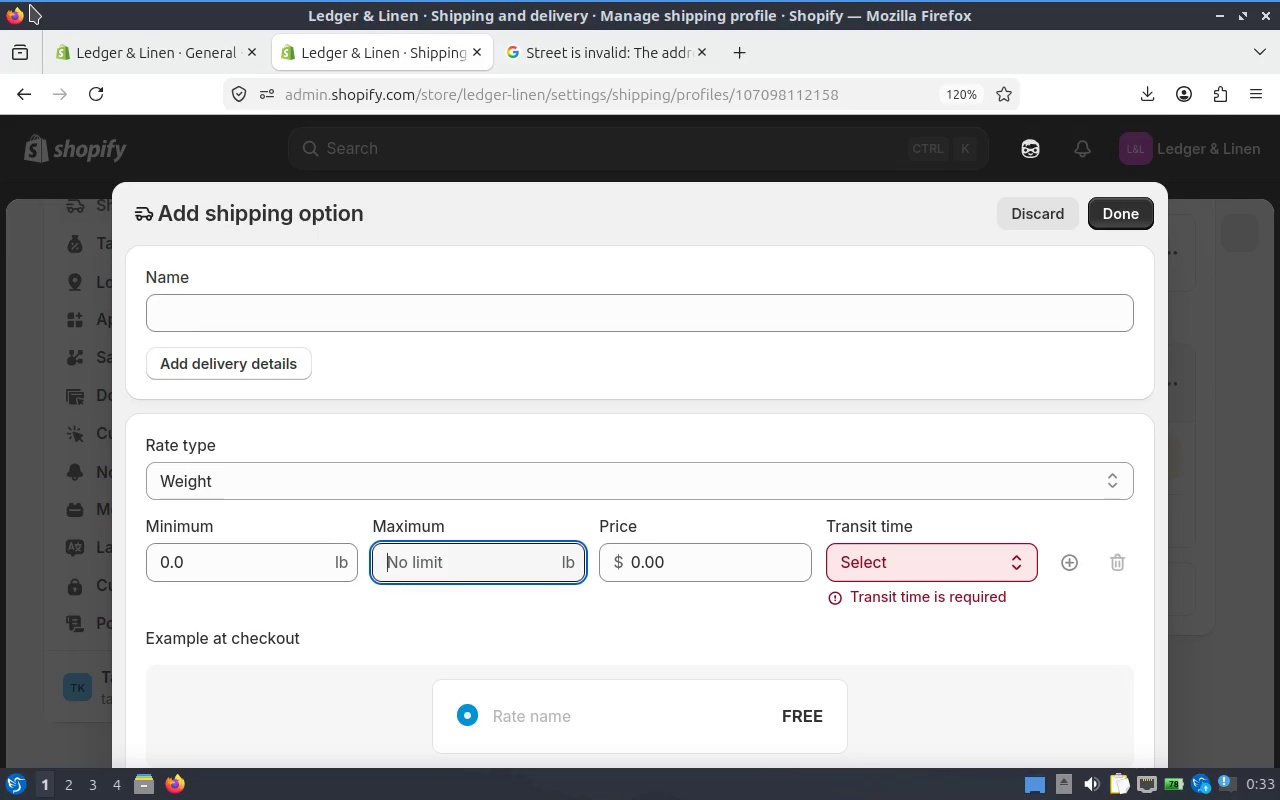 
key(1)
 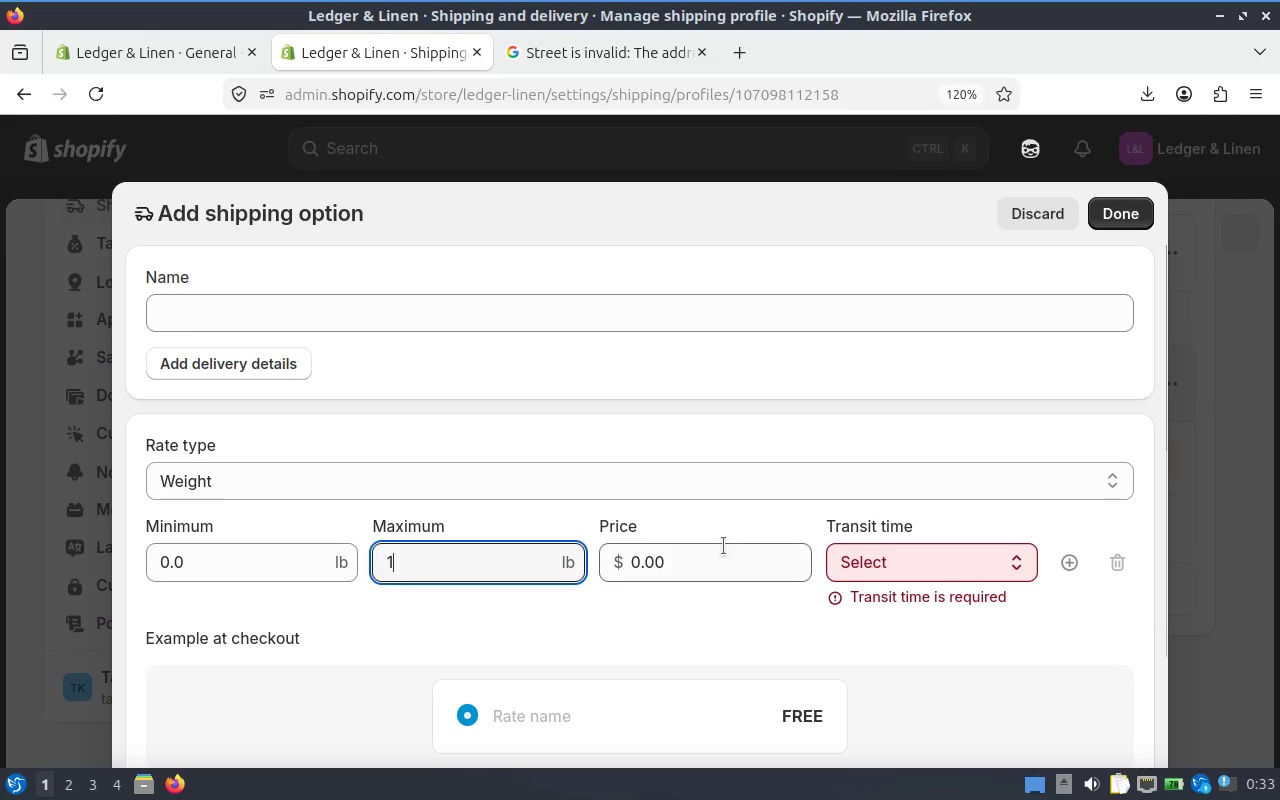 
left_click_drag(start_coordinate=[717, 560], to_coordinate=[570, 533])
 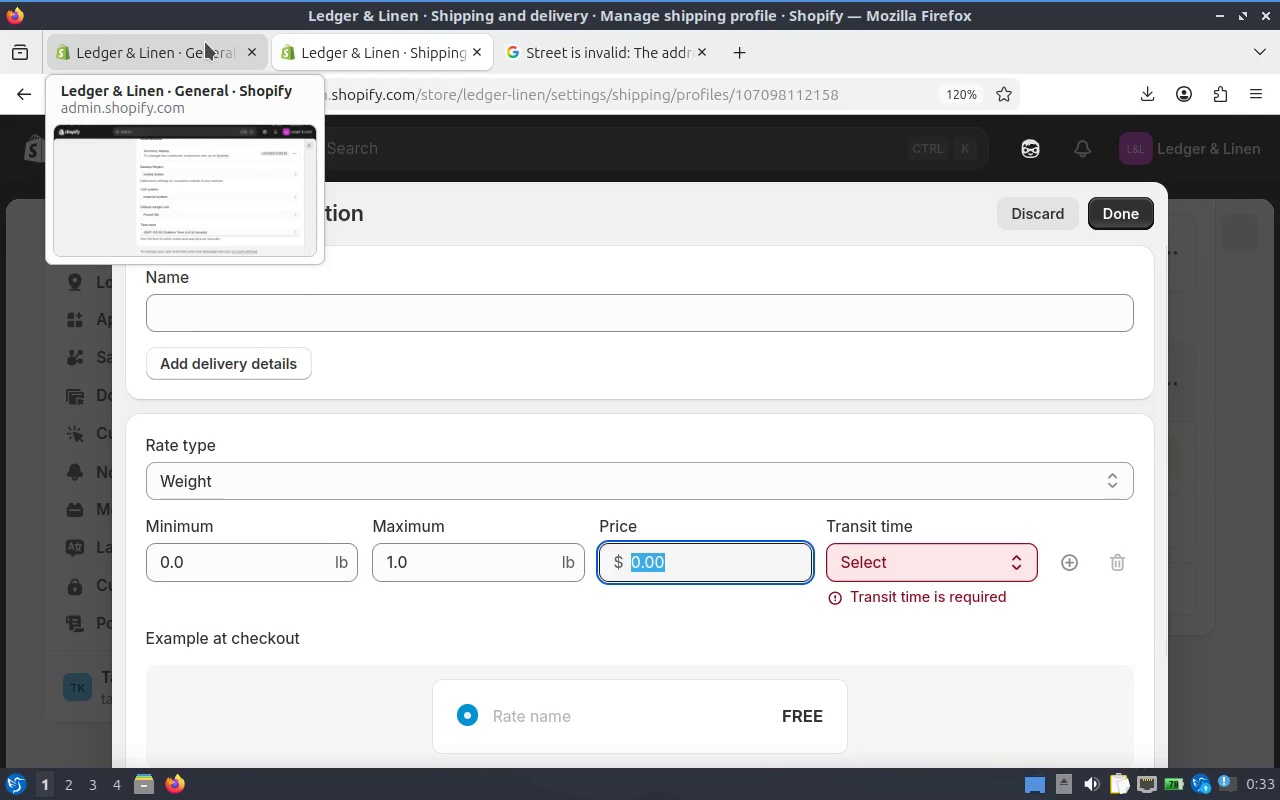 
key(5)
 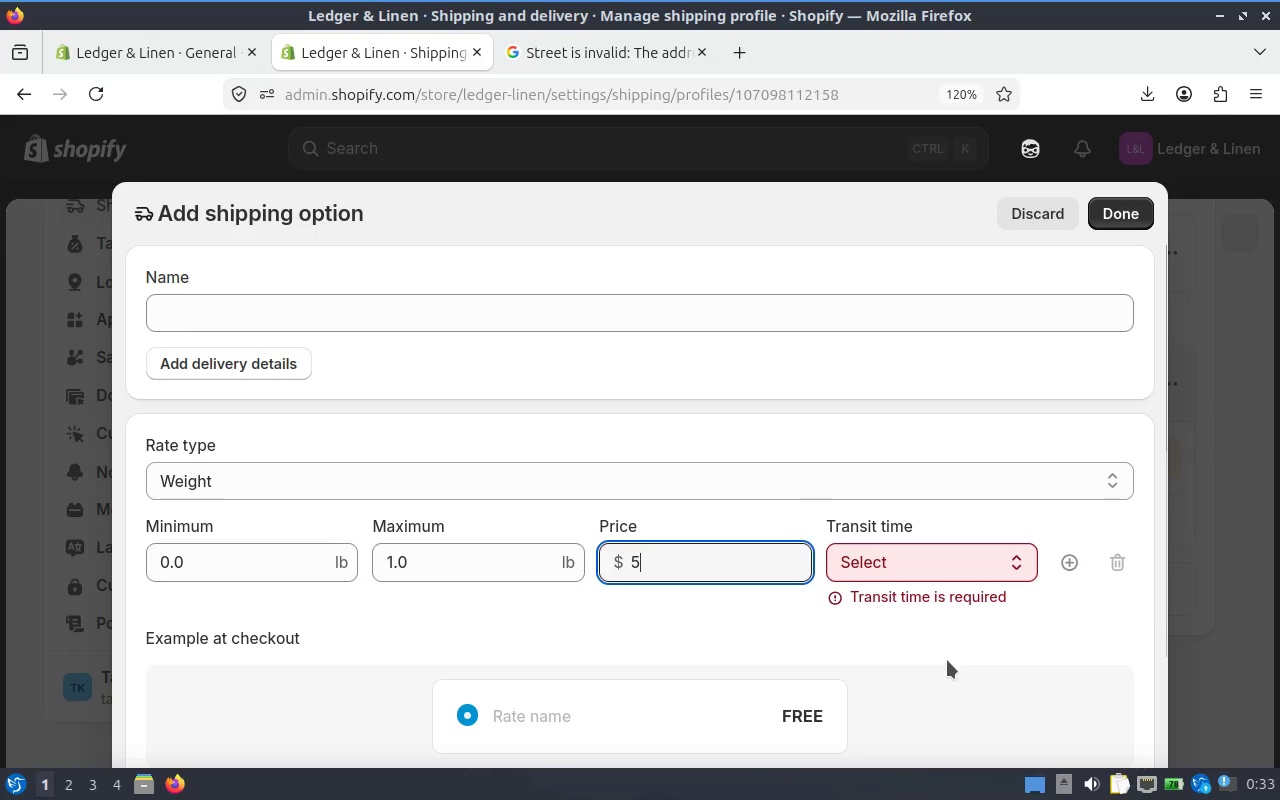 
left_click([915, 556])
 